 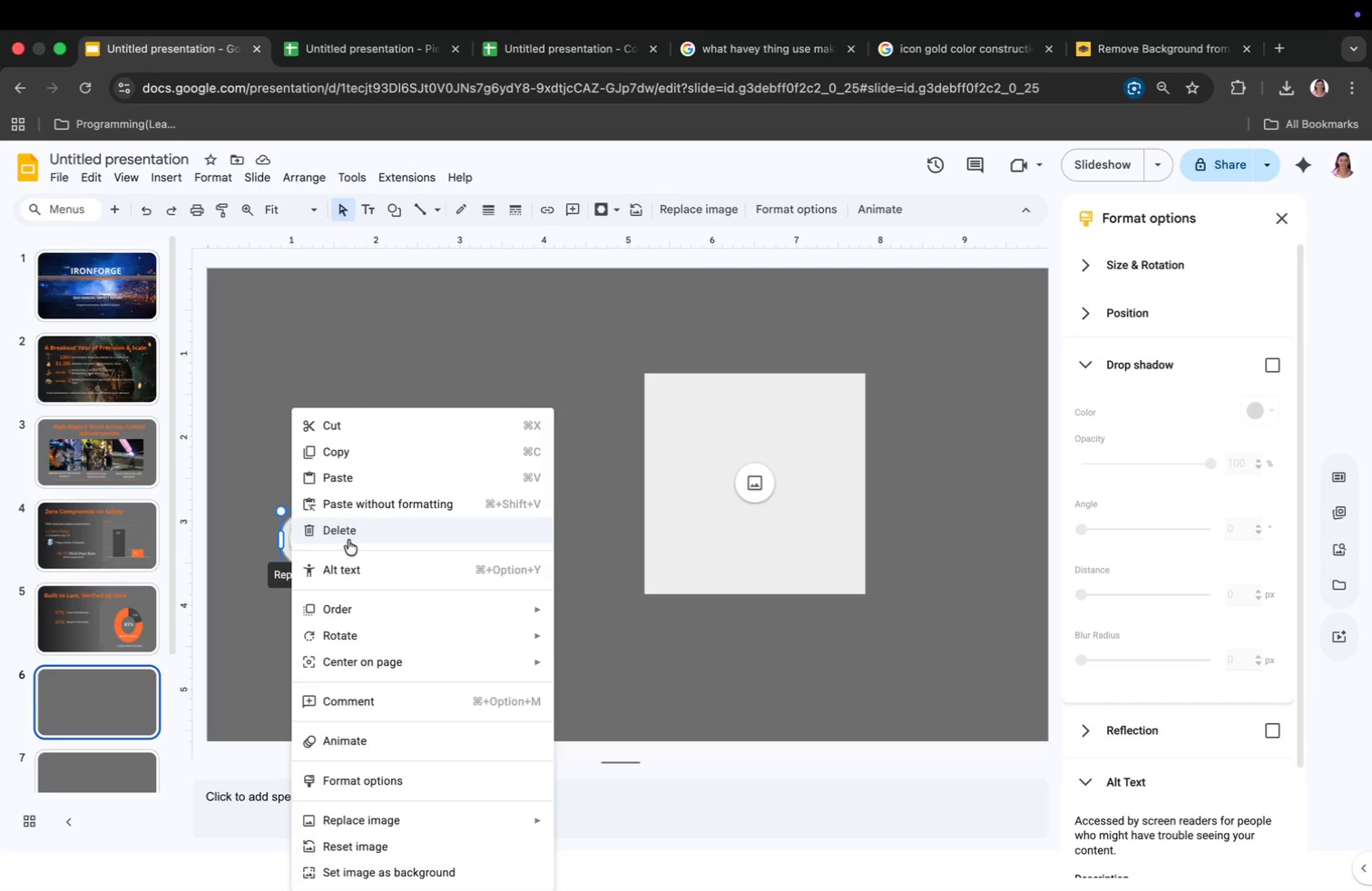 
left_click([361, 457])
 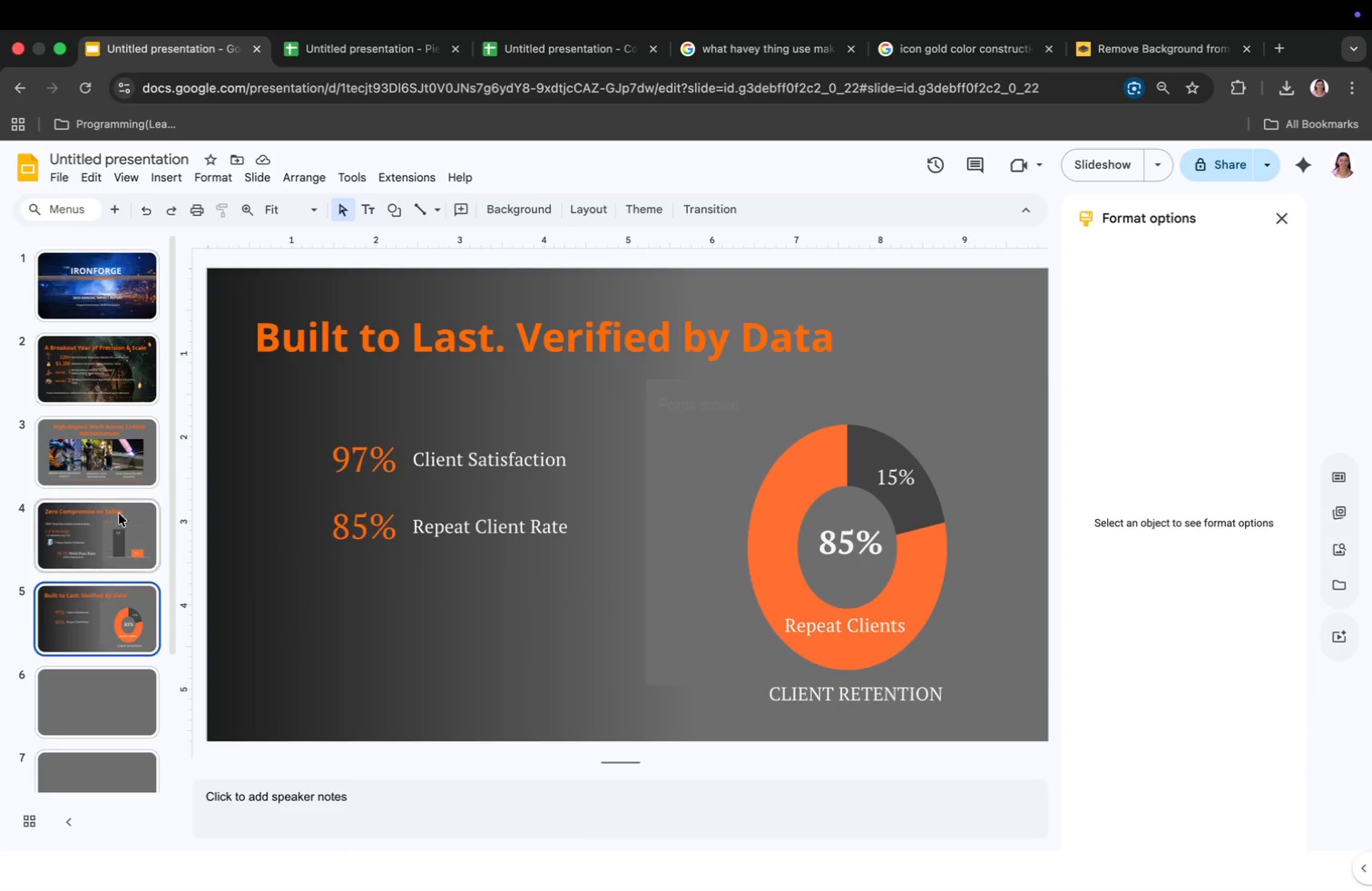 
right_click([303, 459])
 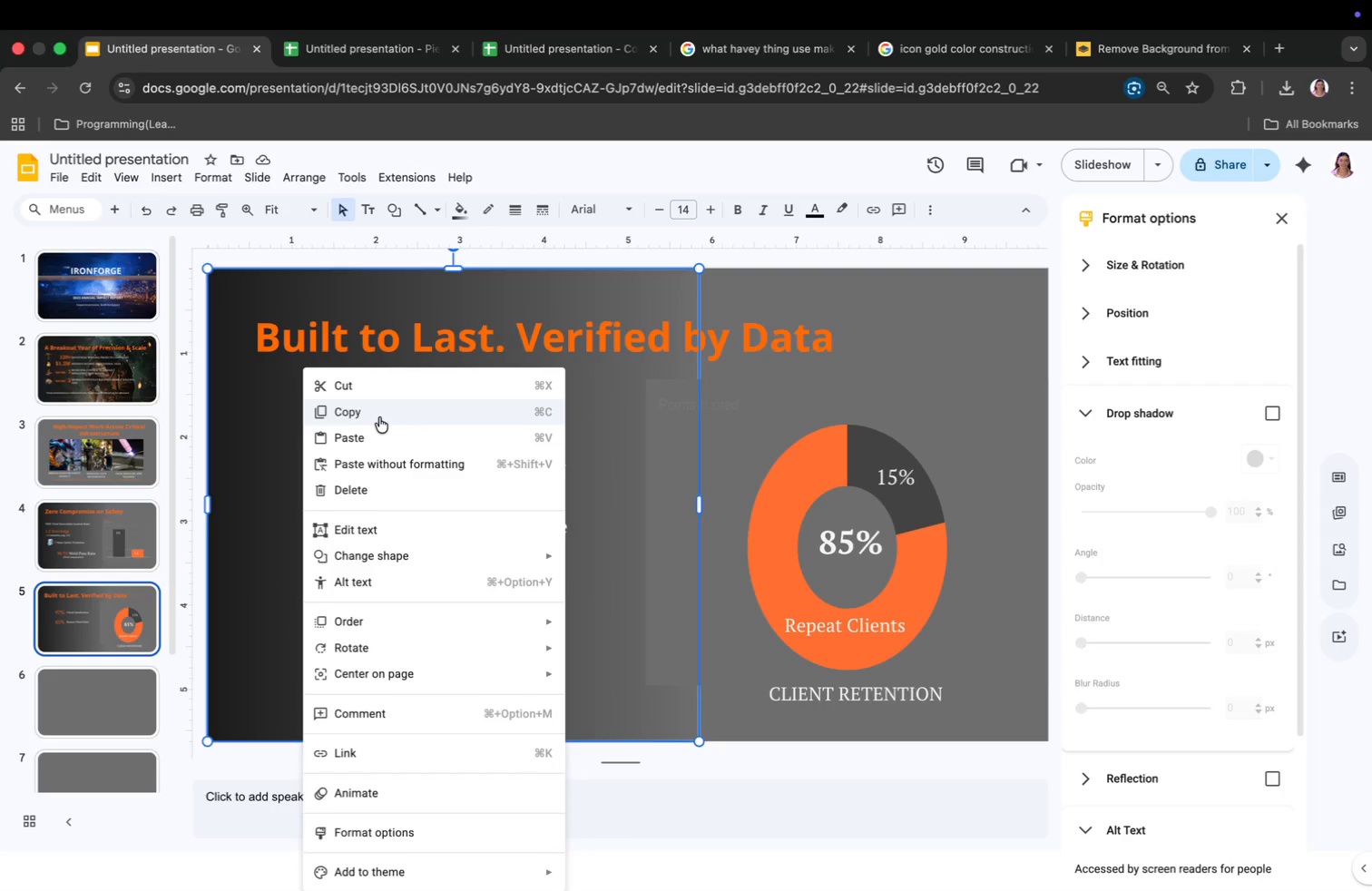 
left_click([250, 528])
 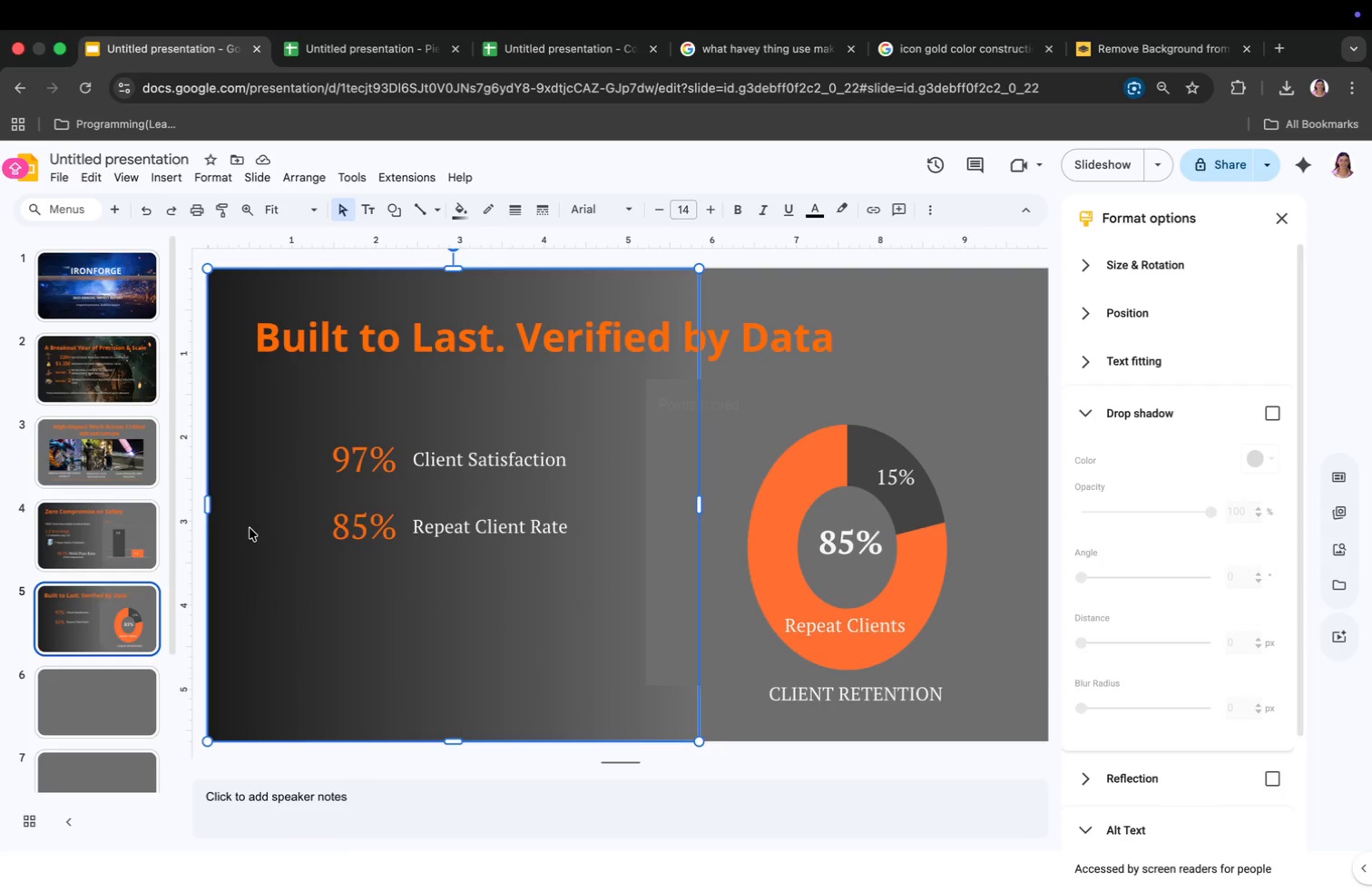 
key(Meta+V)
 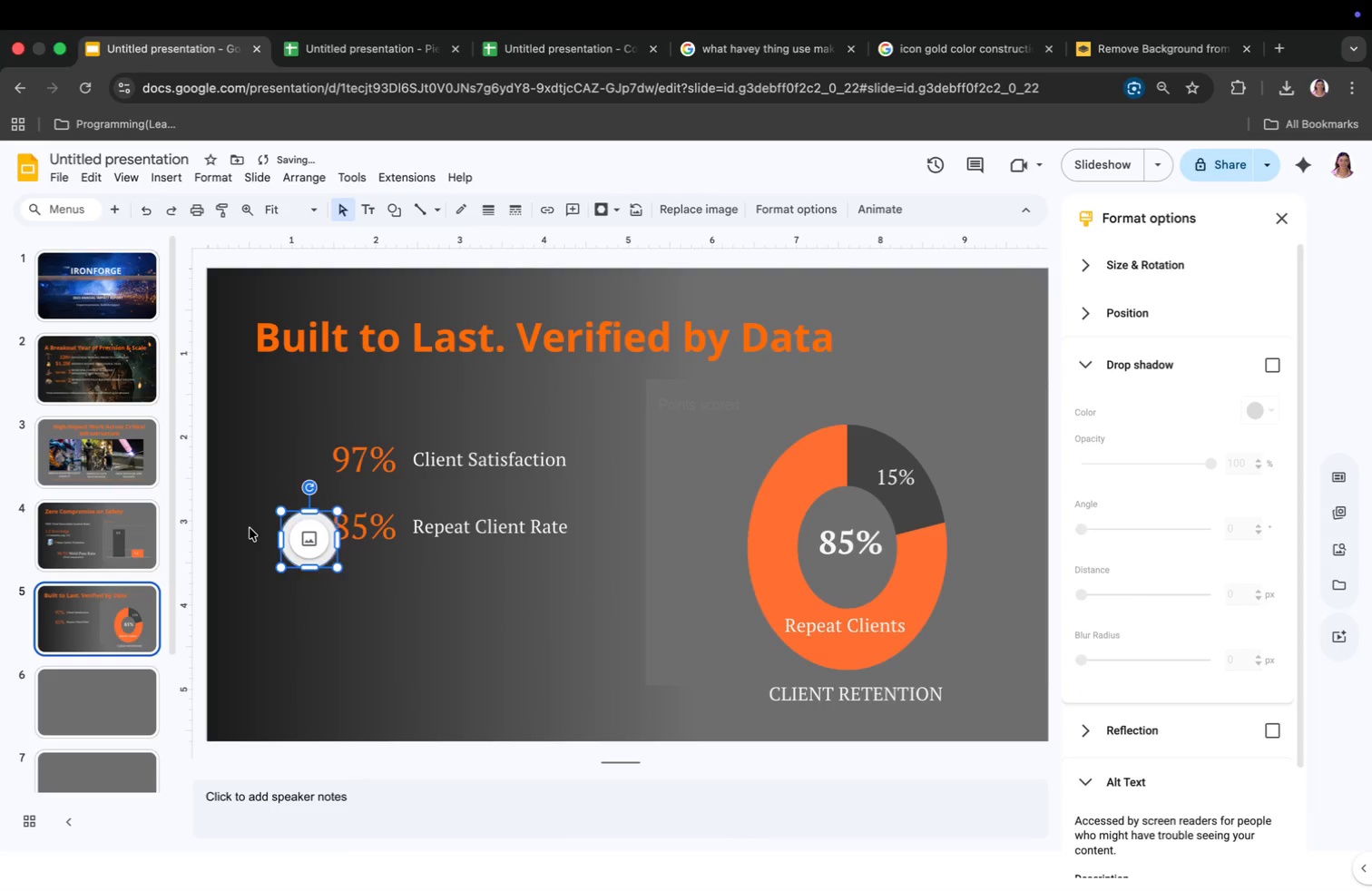 
key(Meta+V)
 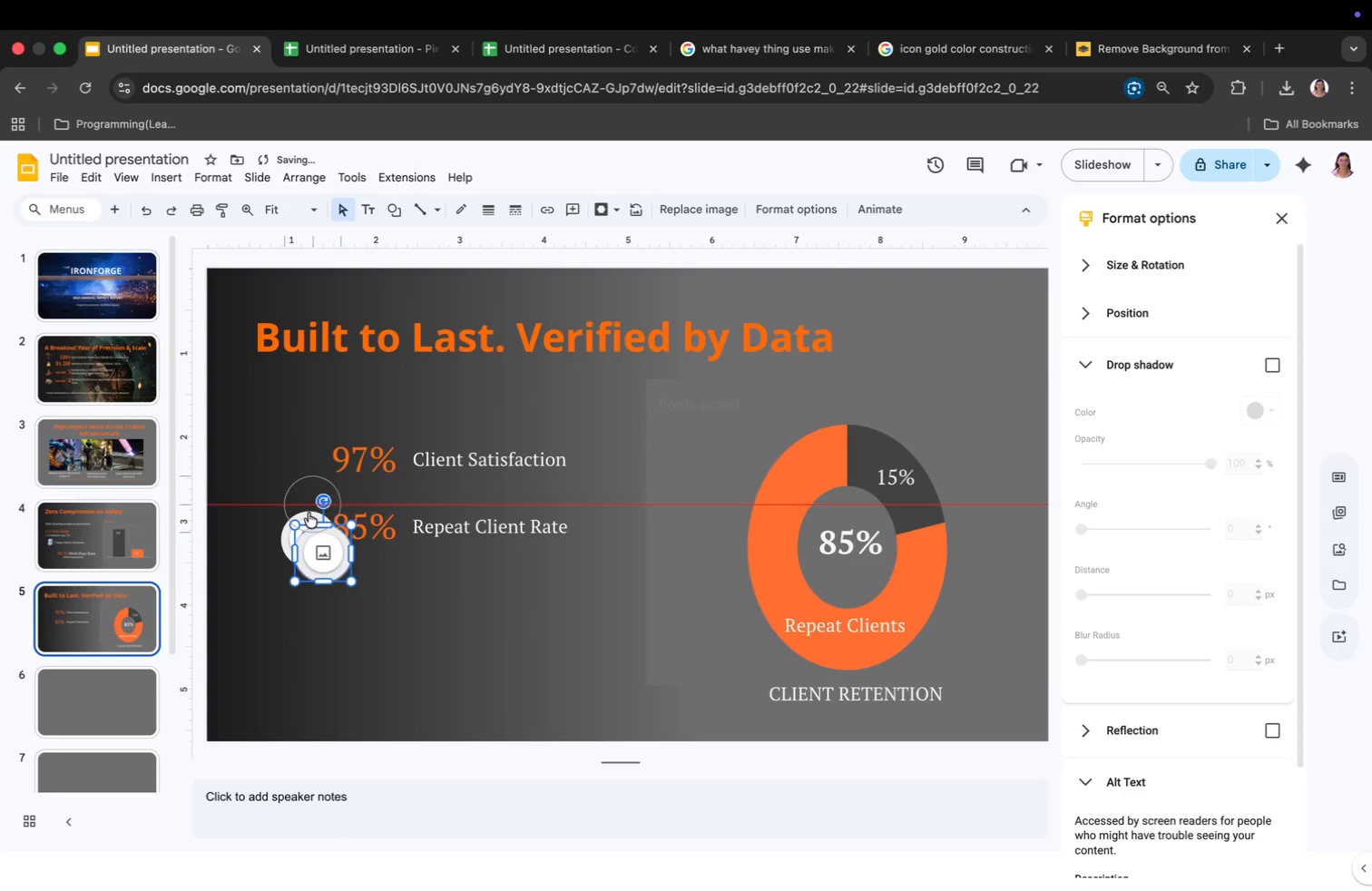 
left_click_drag(start_coordinate=[319, 560], to_coordinate=[289, 470])
 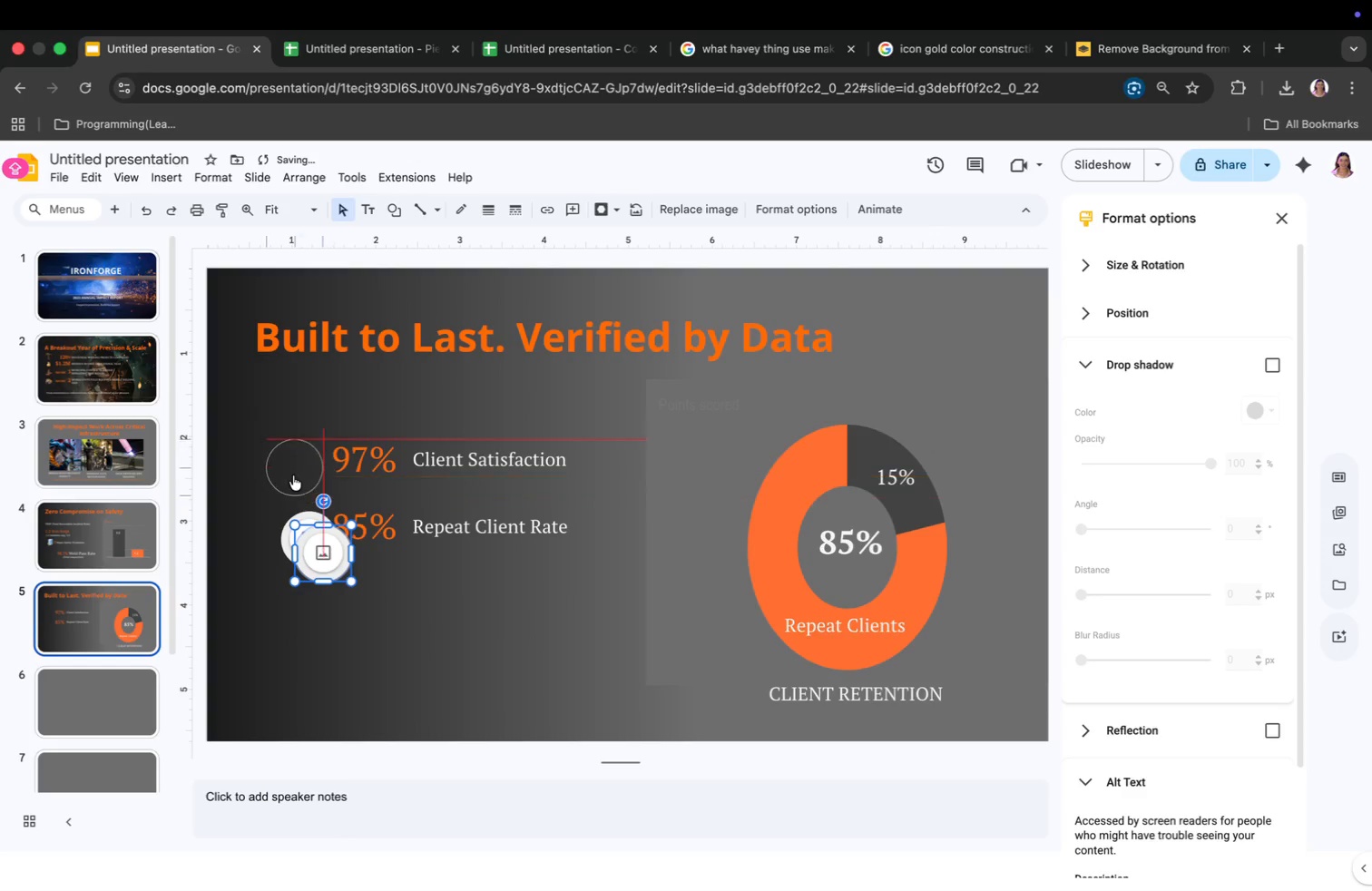 
left_click_drag(start_coordinate=[304, 531], to_coordinate=[290, 526])
 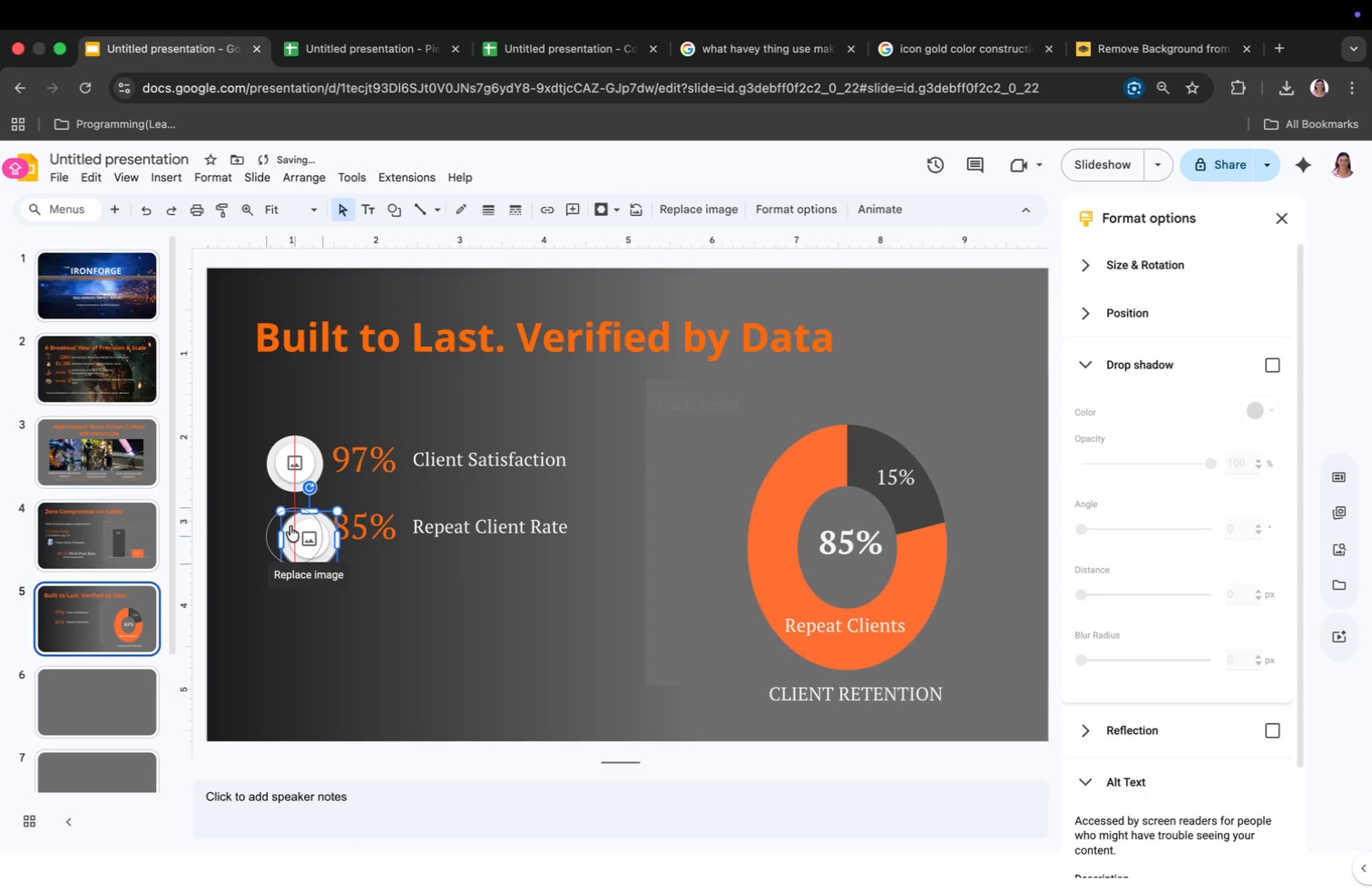 
left_click_drag(start_coordinate=[295, 464], to_coordinate=[295, 456])
 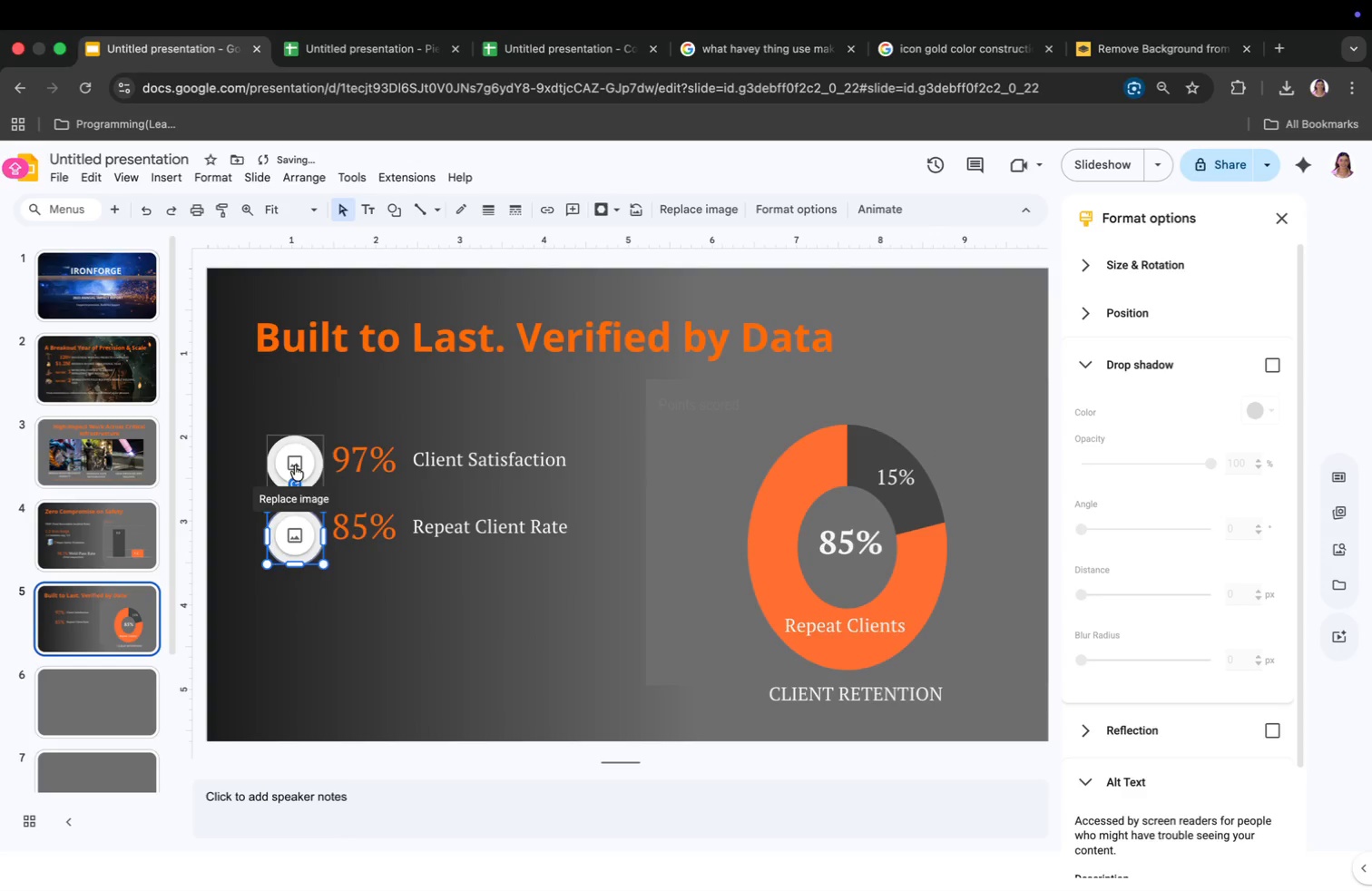 
left_click_drag(start_coordinate=[297, 547], to_coordinate=[294, 539])
 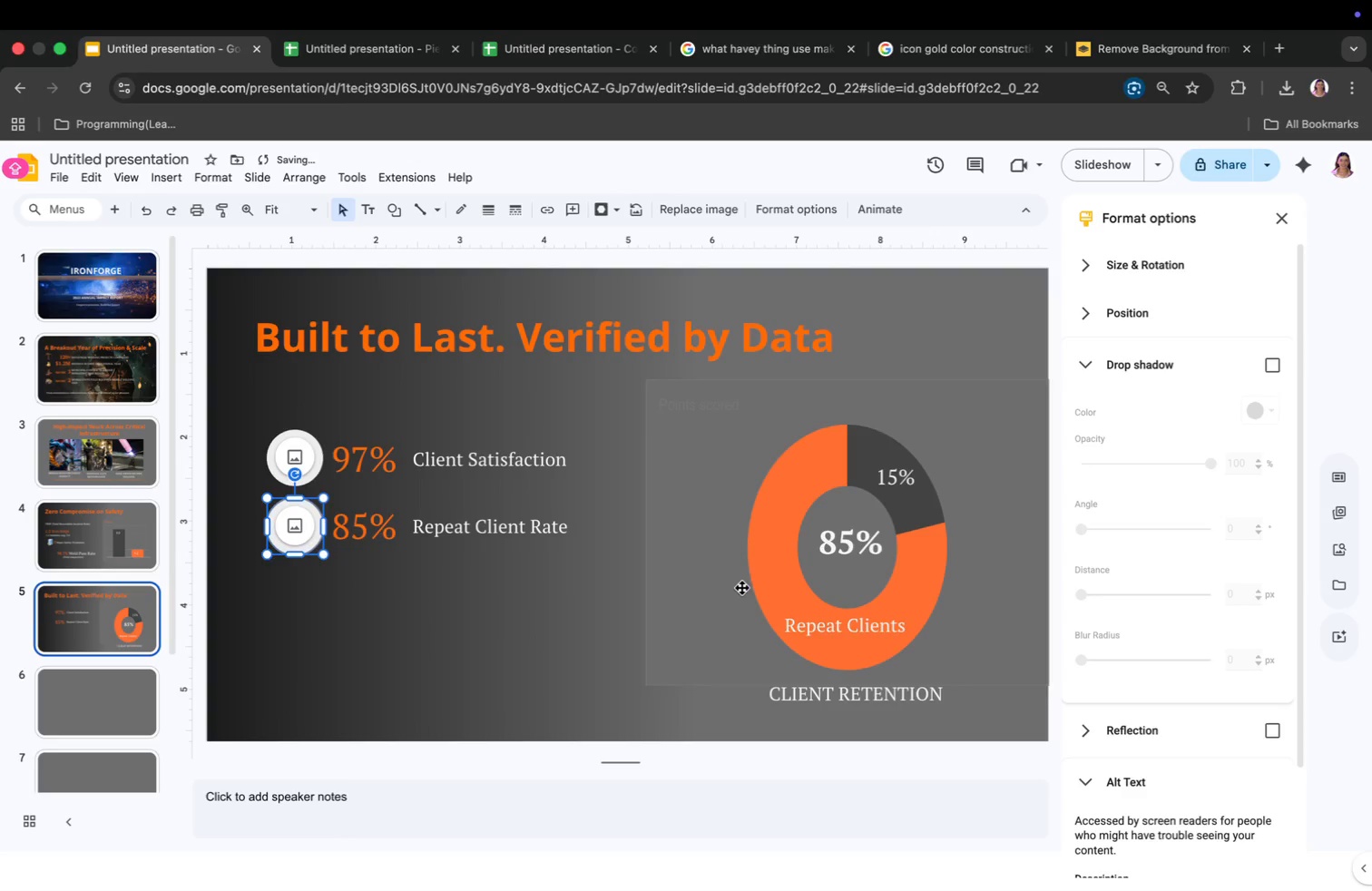 
left_click([285, 452])
 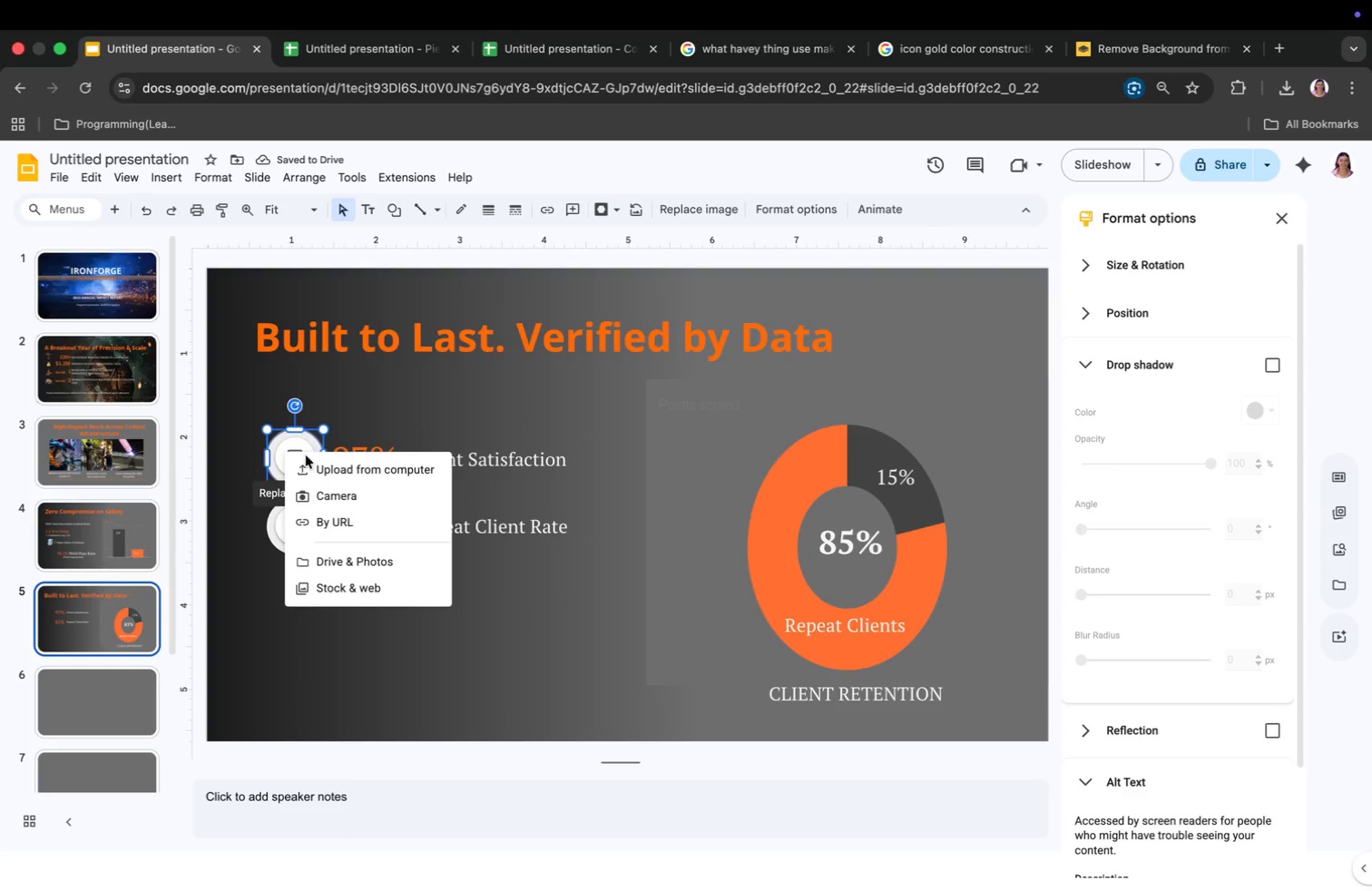 
left_click([308, 458])
 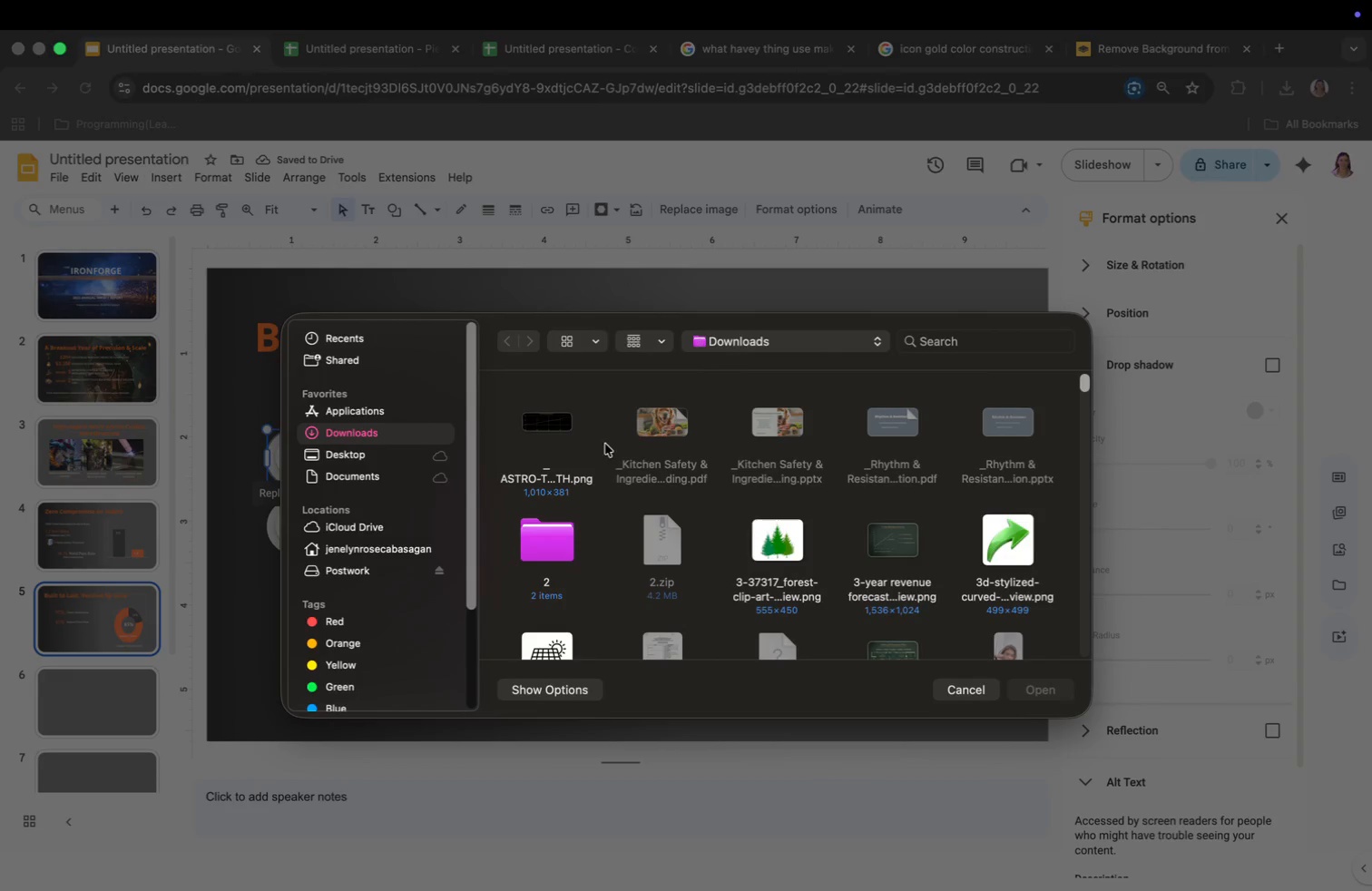 
type(REMO)
 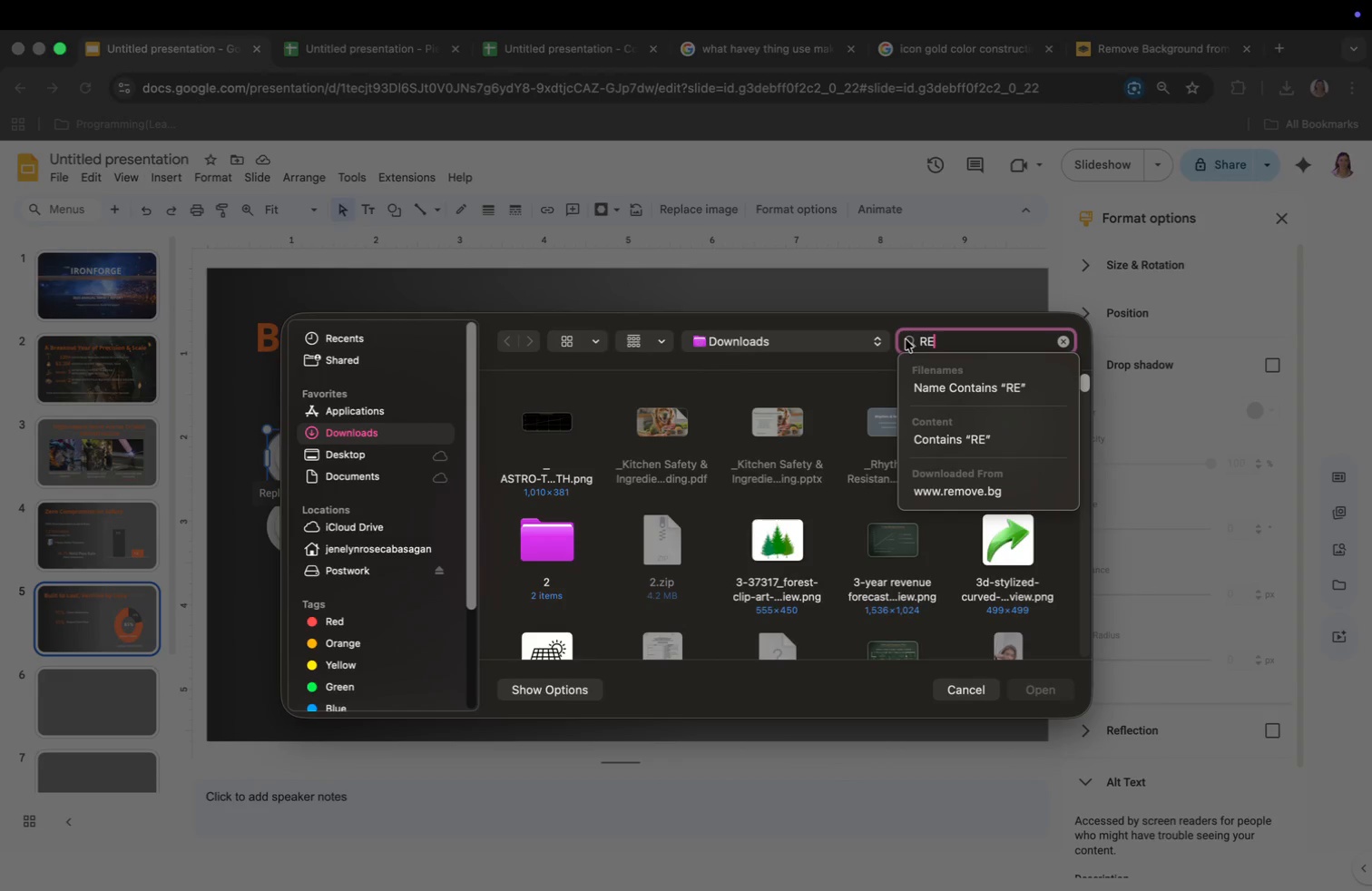 
scroll: coordinate [895, 516], scroll_direction: down, amount: 122.0
 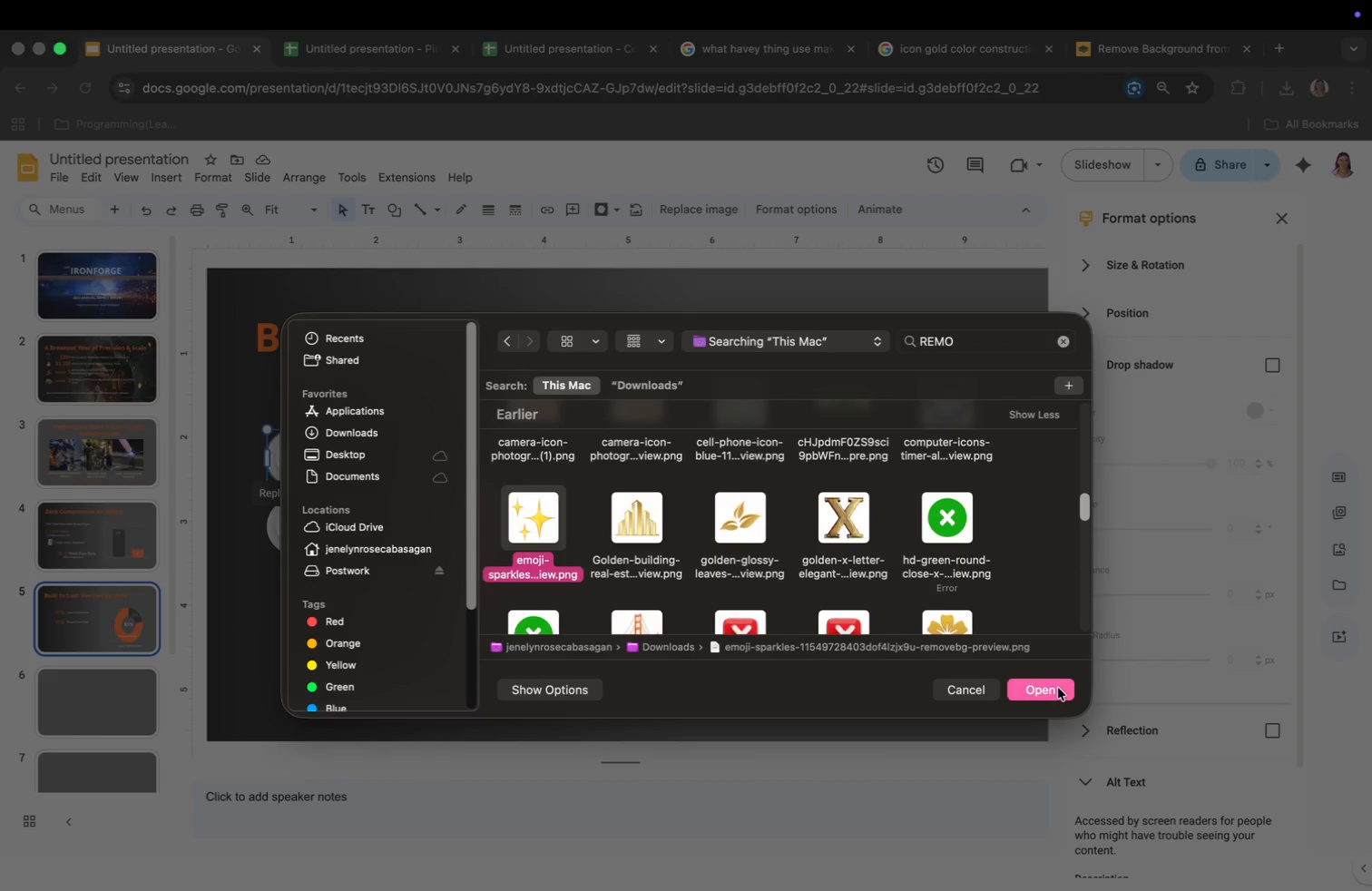 
left_click([292, 543])
 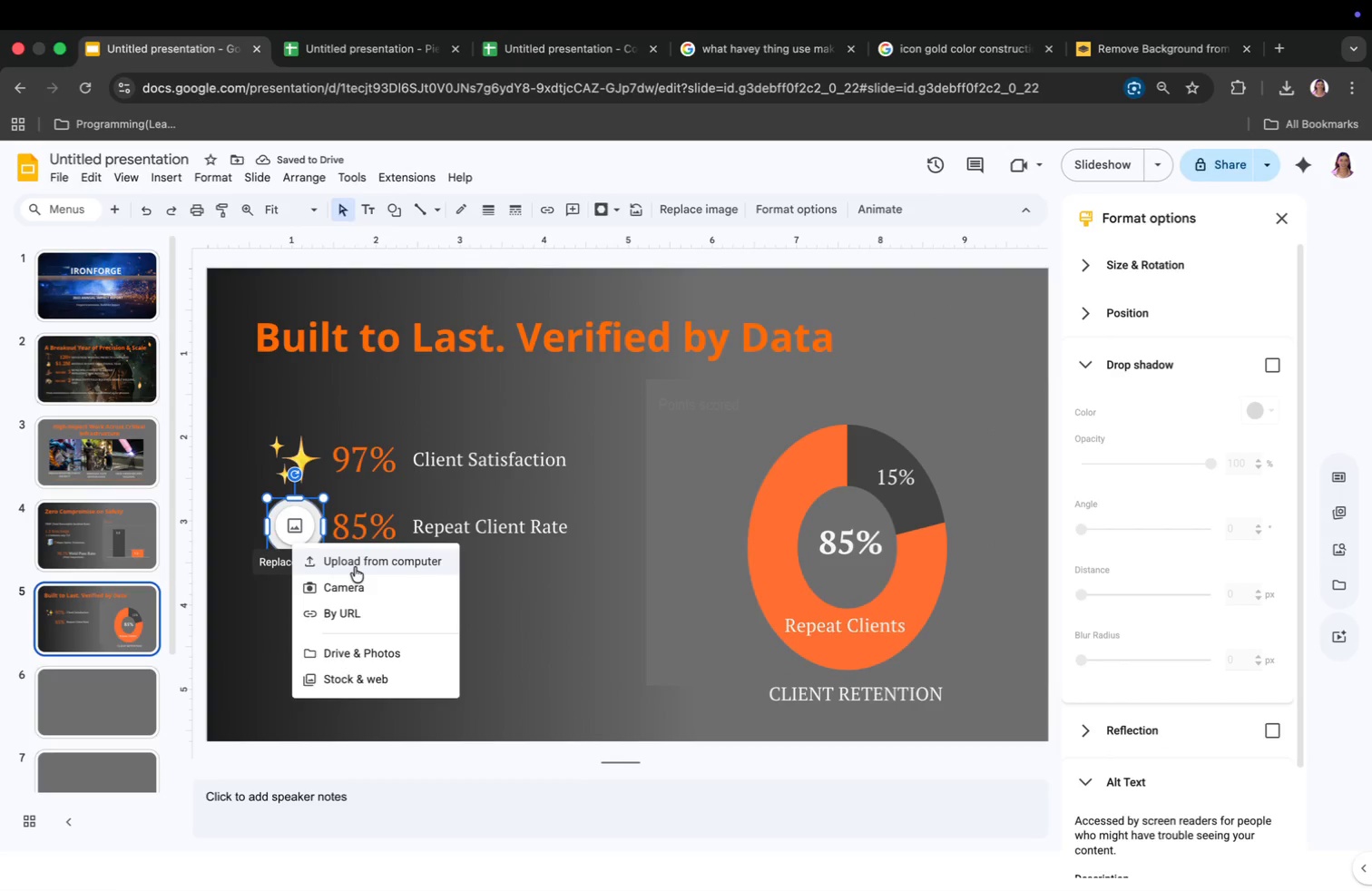 
left_click([355, 567])
 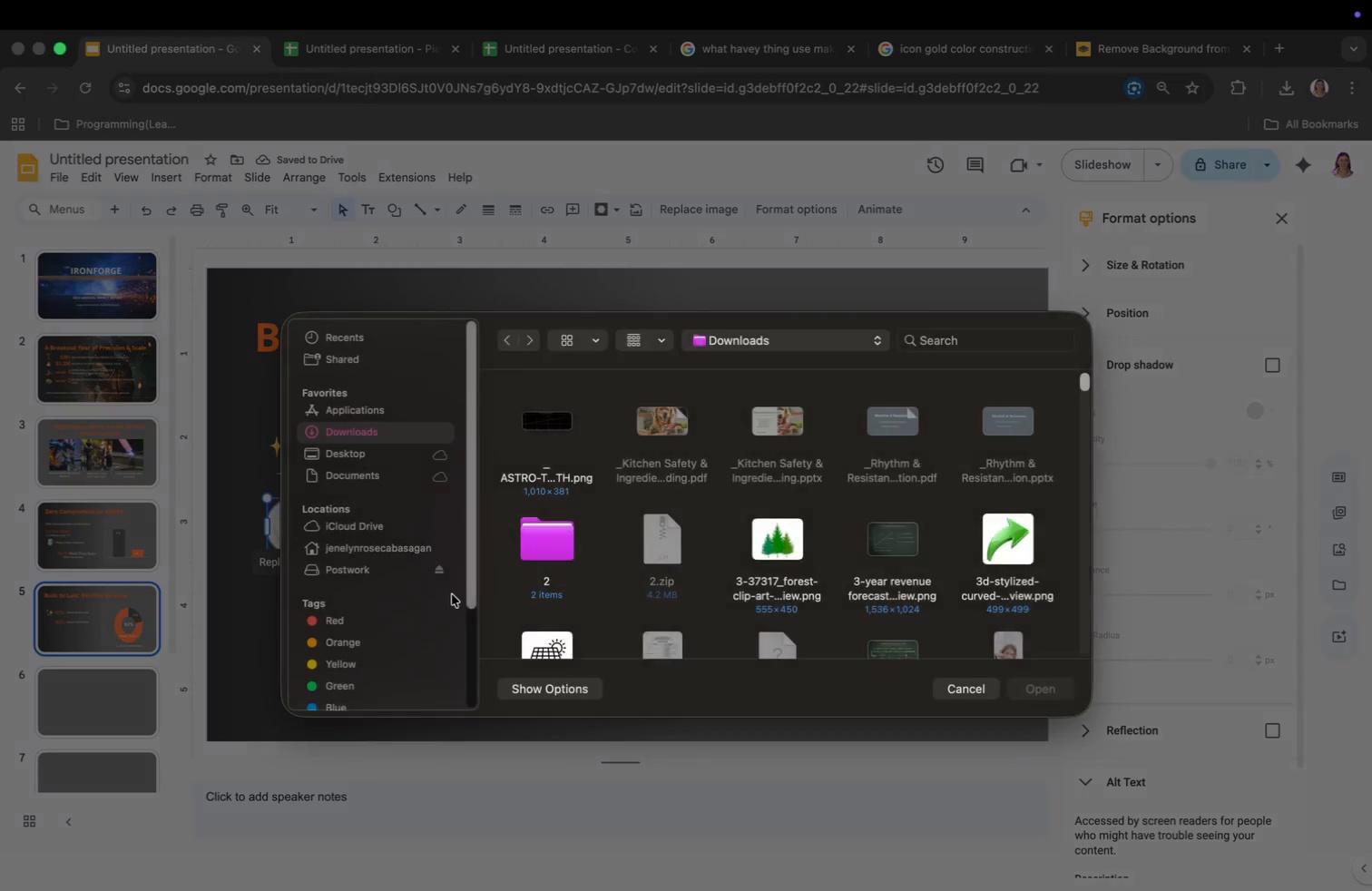 
left_click([943, 338])
 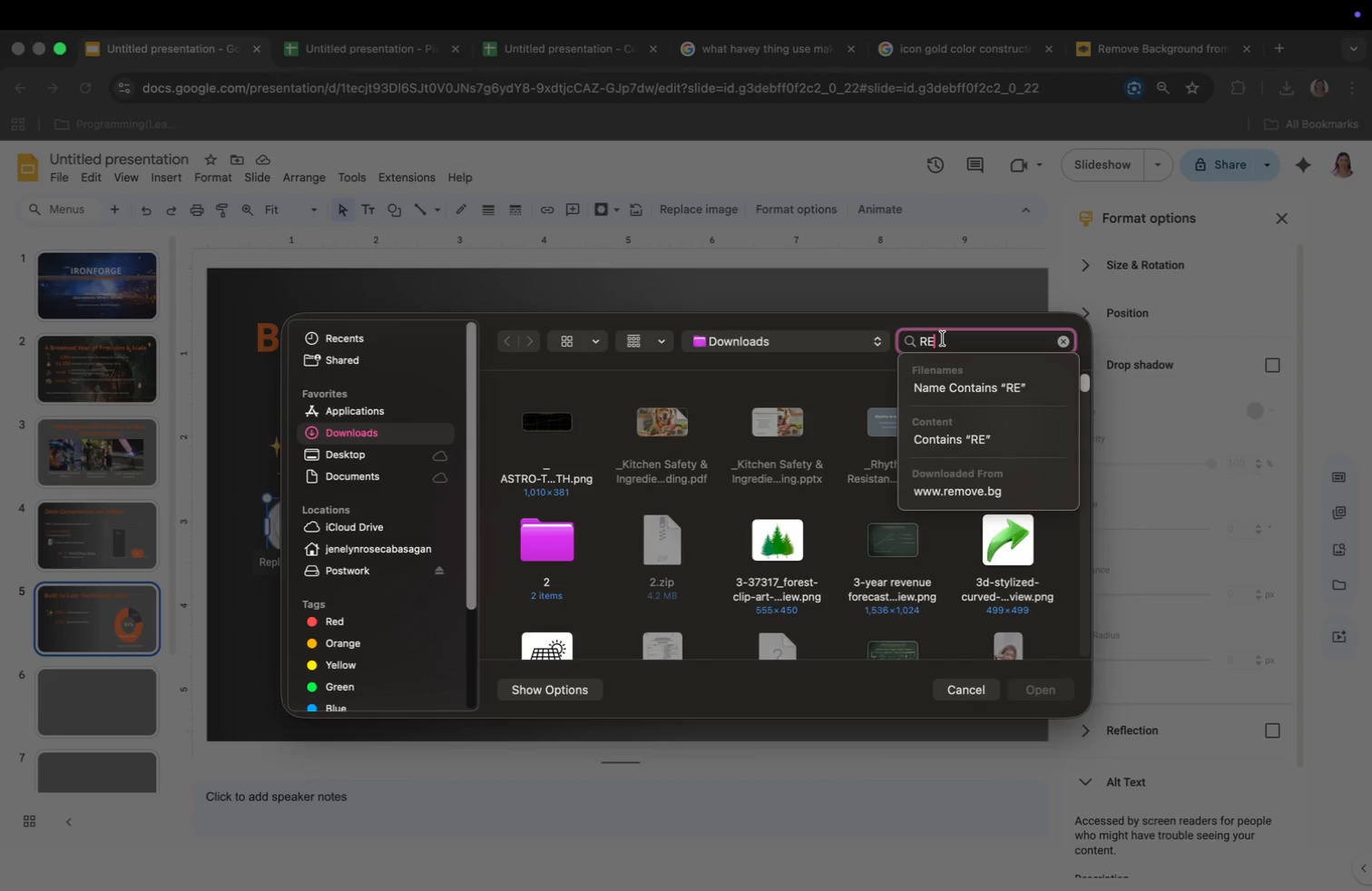 
type(REMO)
 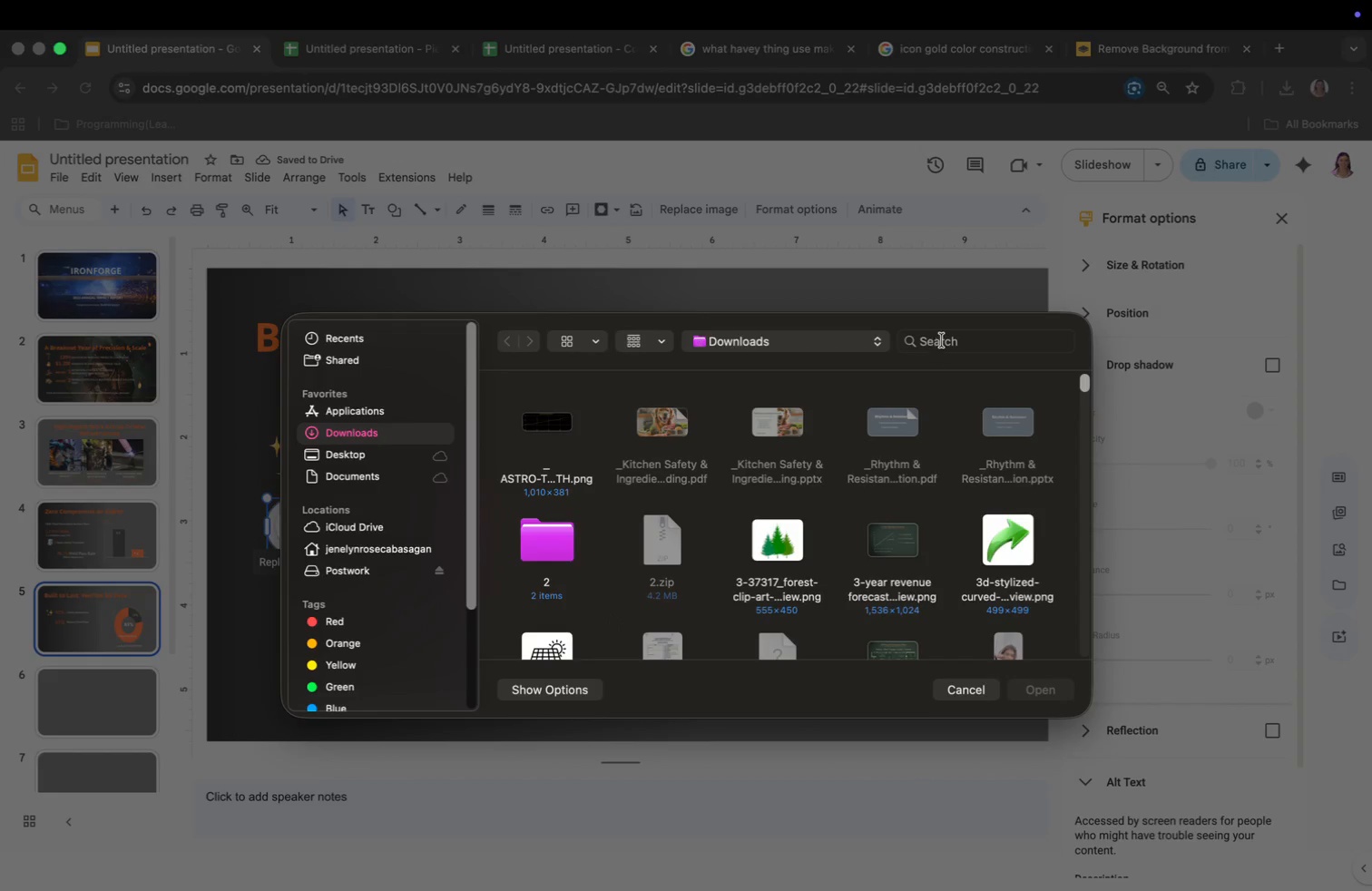 
scroll: coordinate [923, 537], scroll_direction: down, amount: 199.0
 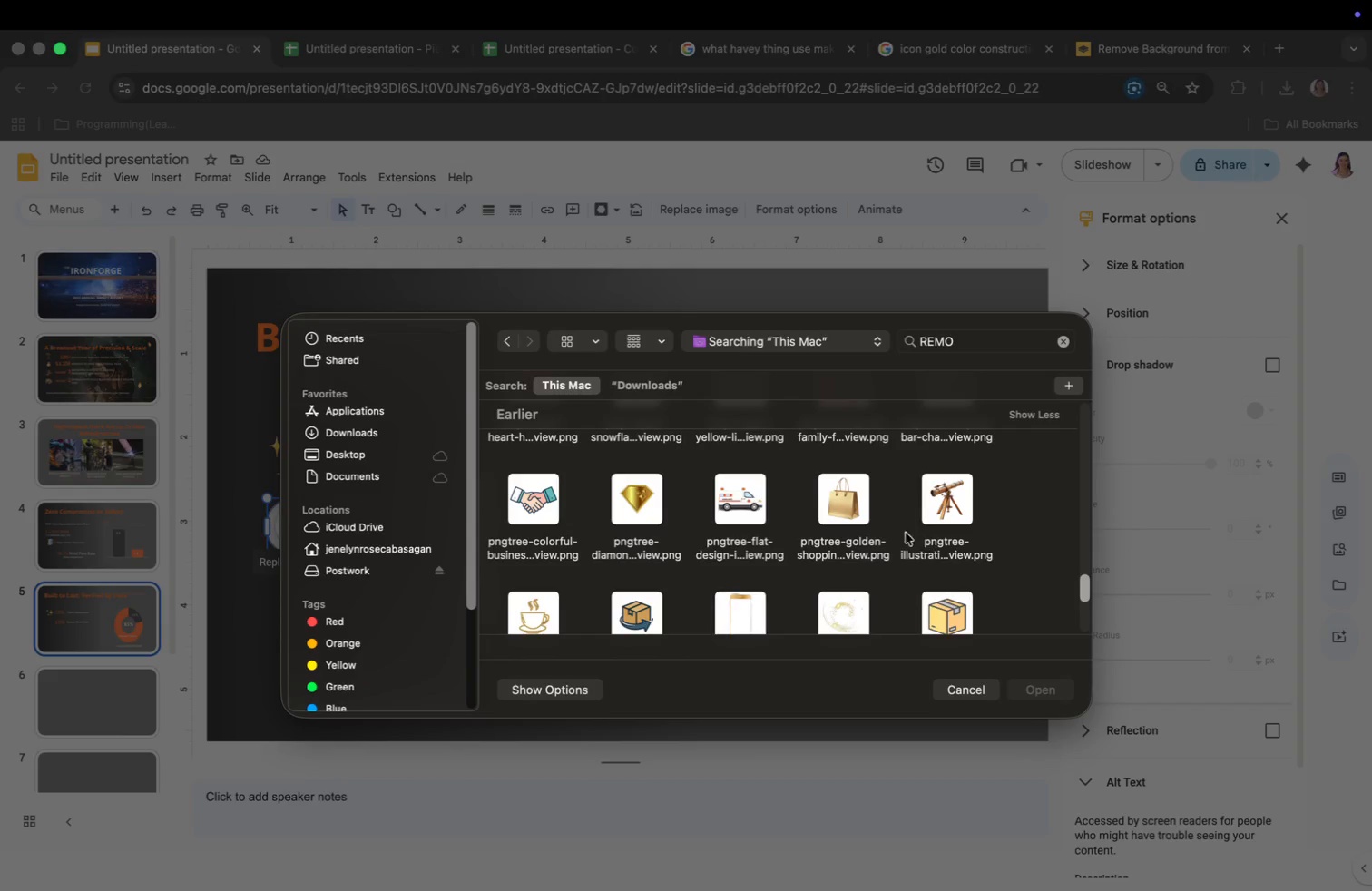 
left_click([535, 505])
 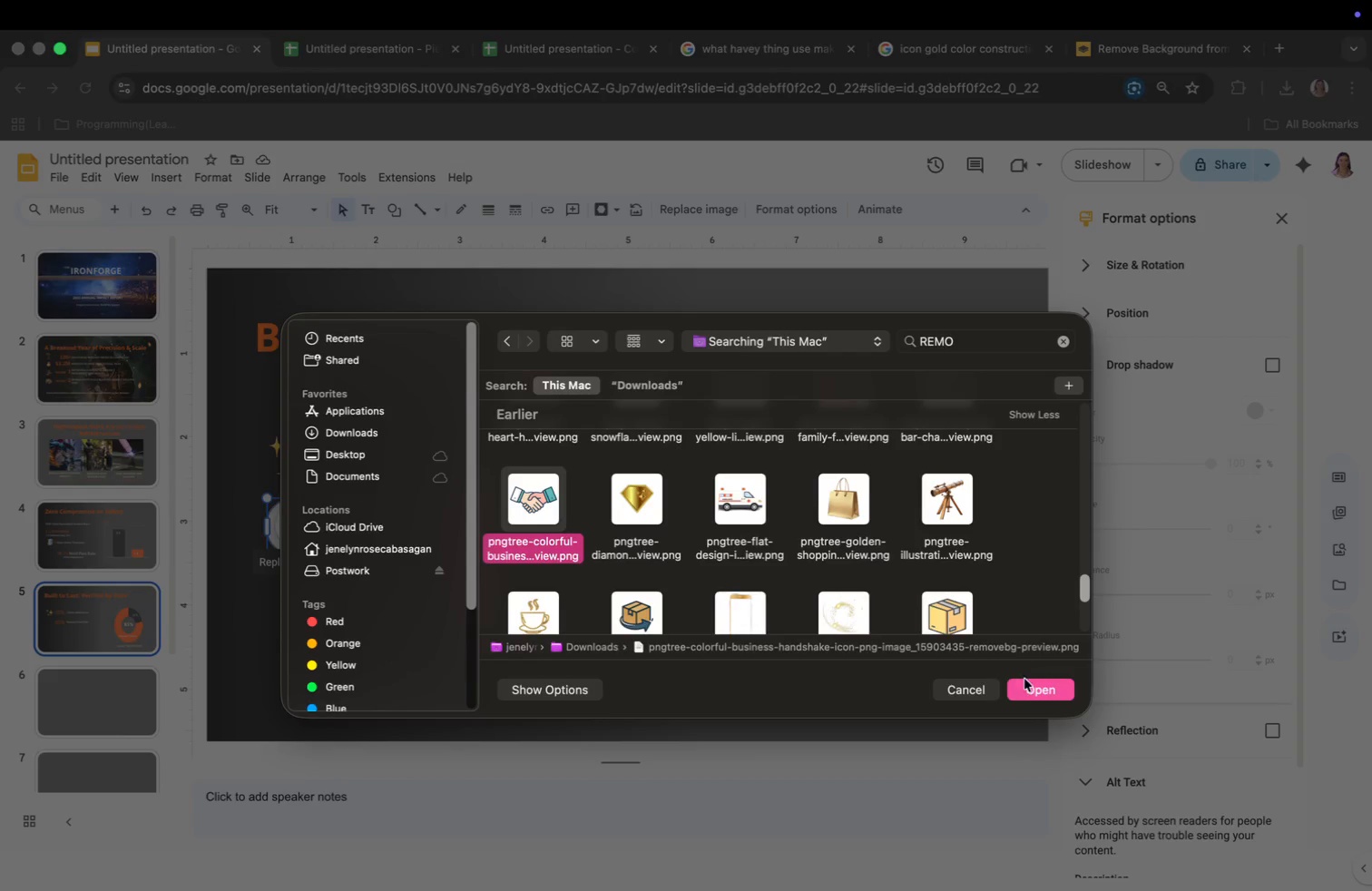 
left_click([1024, 683])
 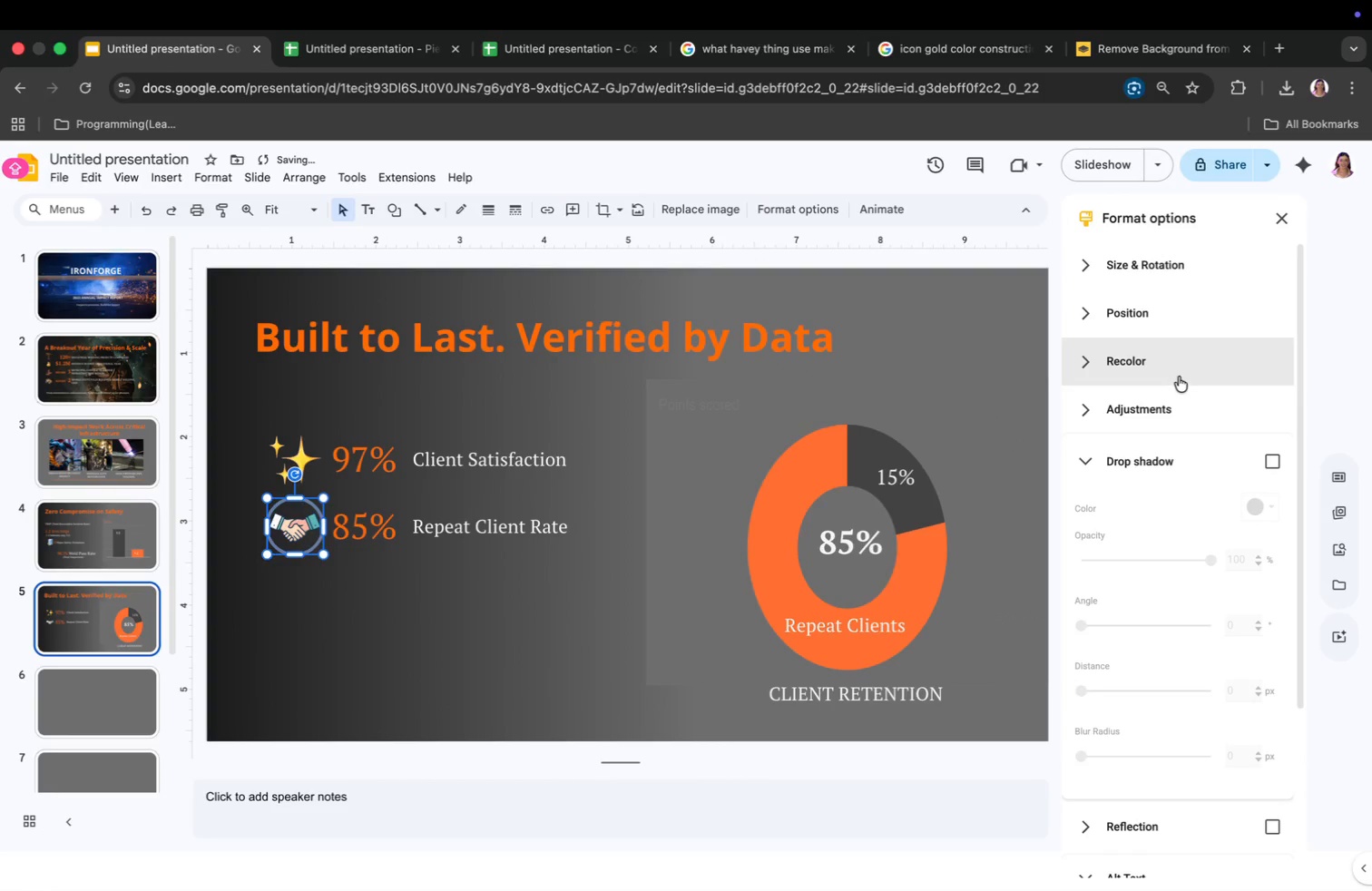 
left_click([1177, 372])
 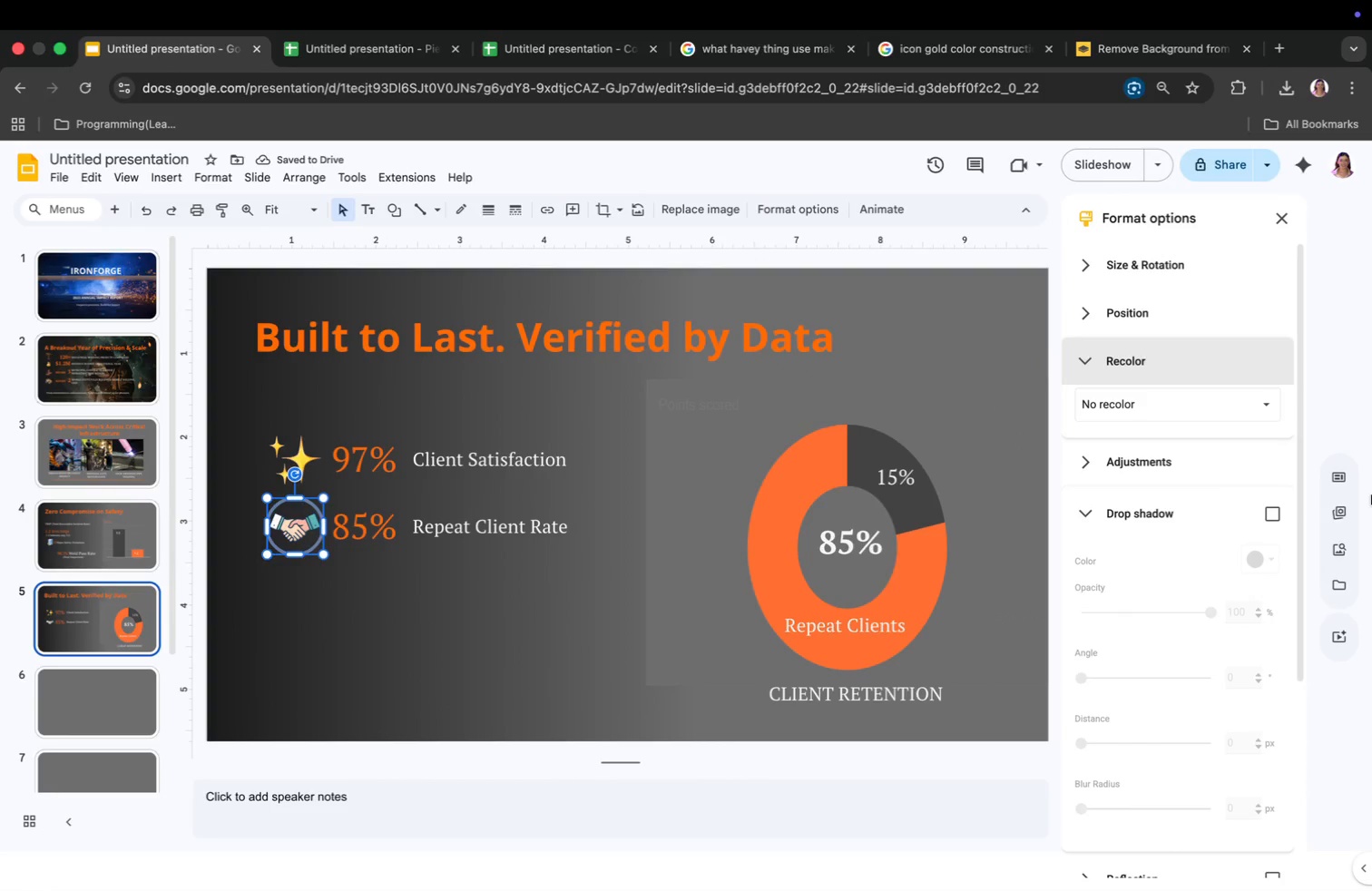 
left_click([1264, 409])
 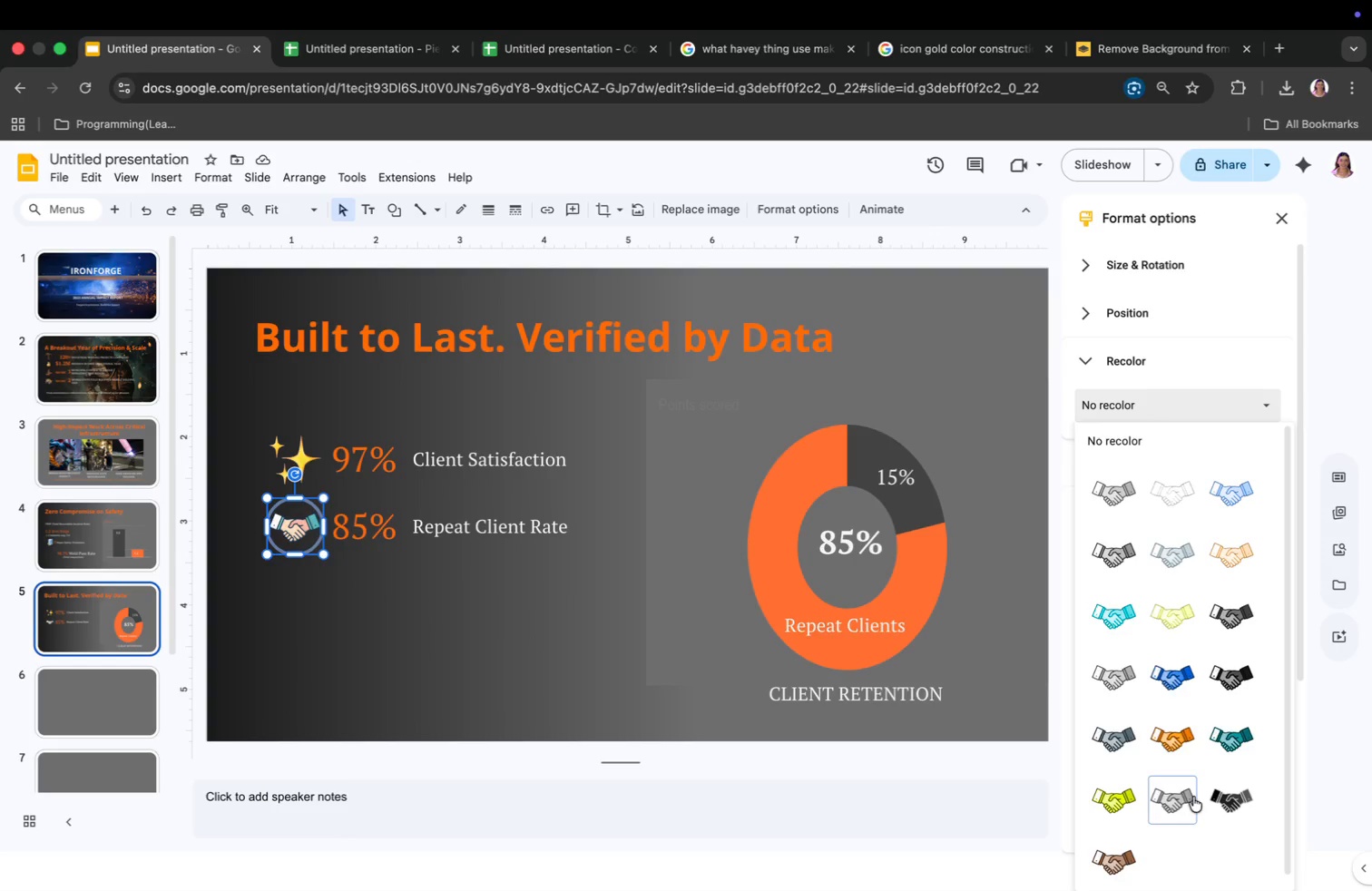 
left_click([1186, 747])
 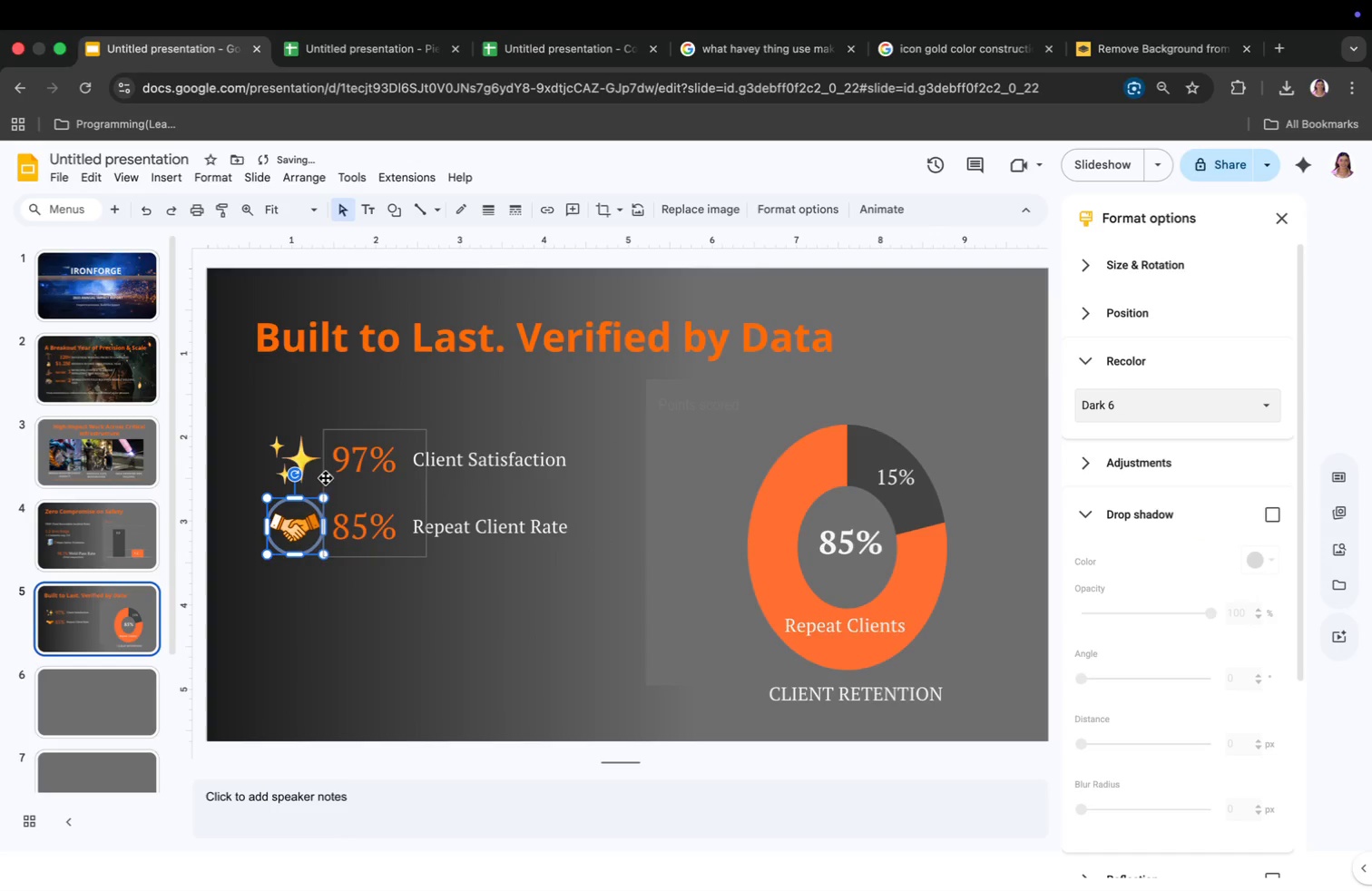 
left_click([288, 475])
 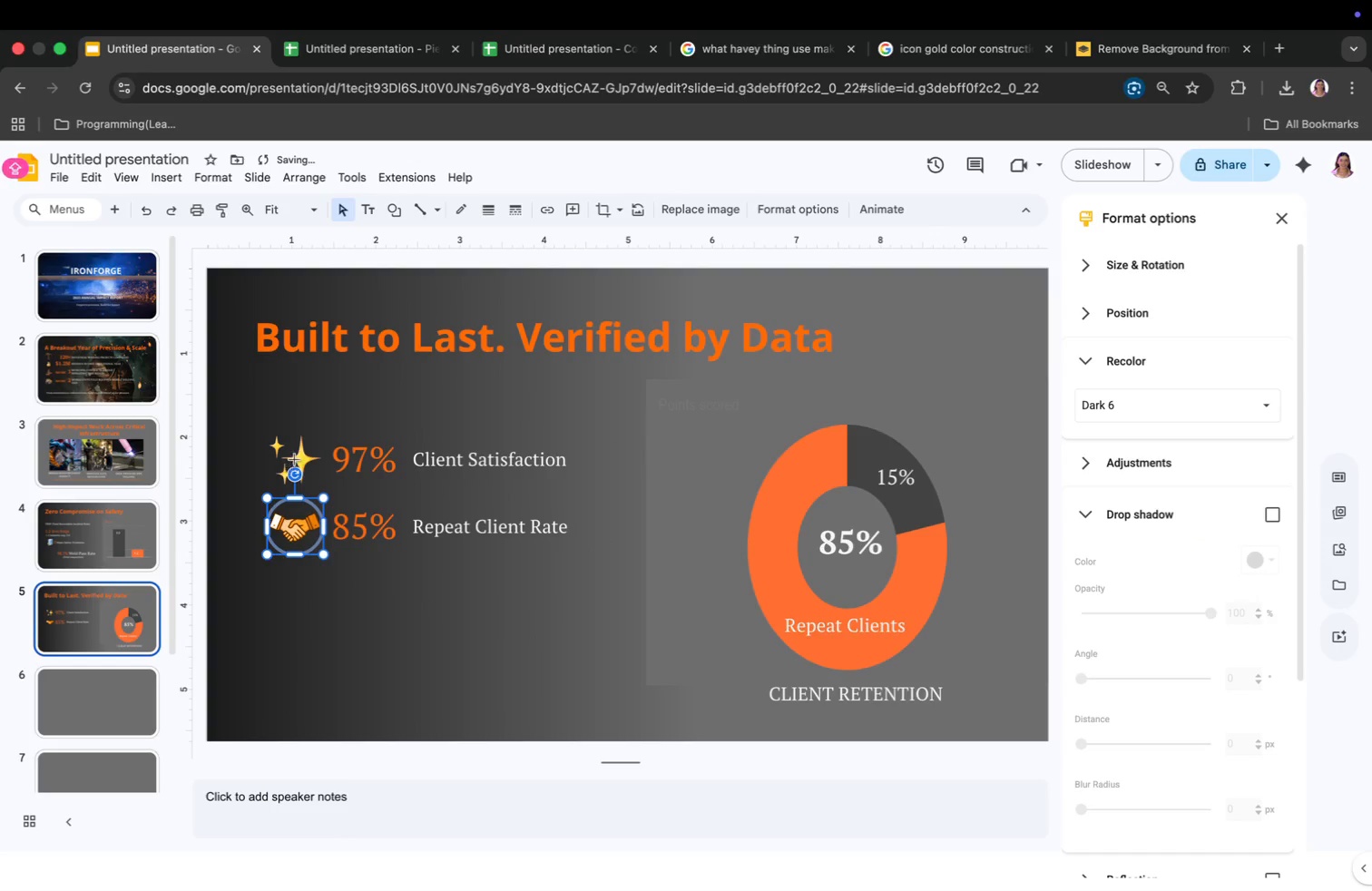 
left_click([295, 457])
 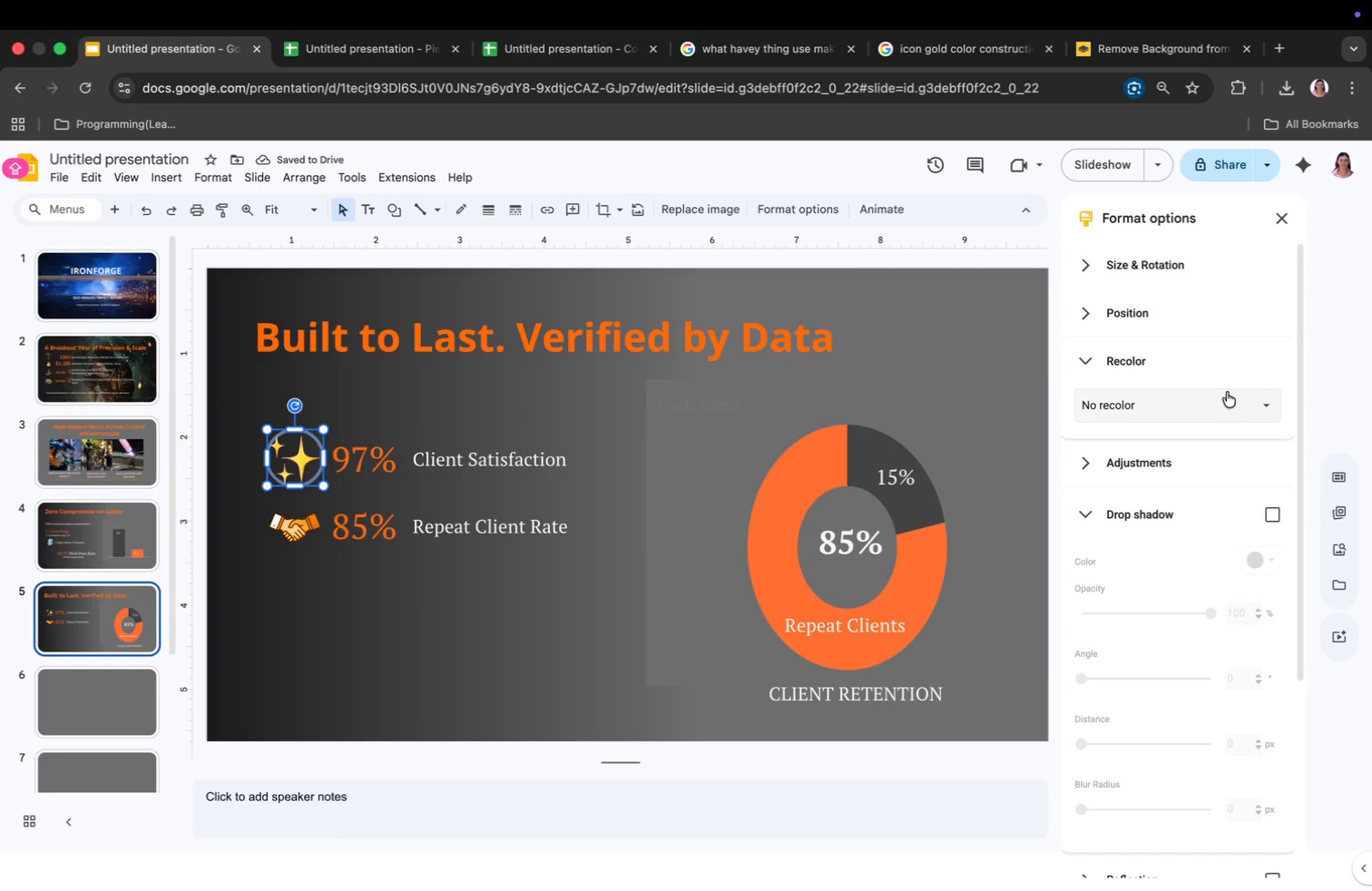 
left_click([1217, 373])
 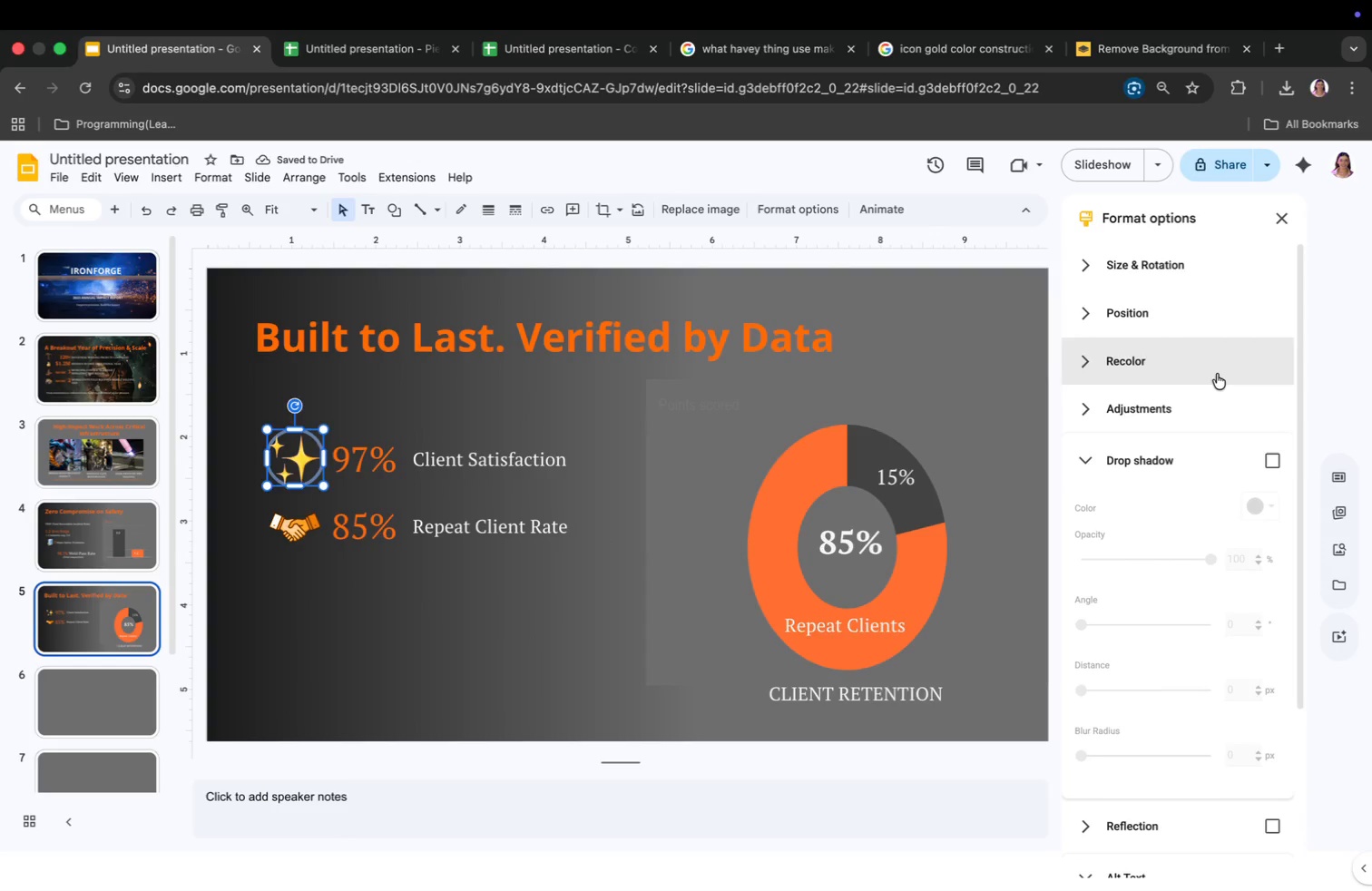 
left_click([1217, 374])
 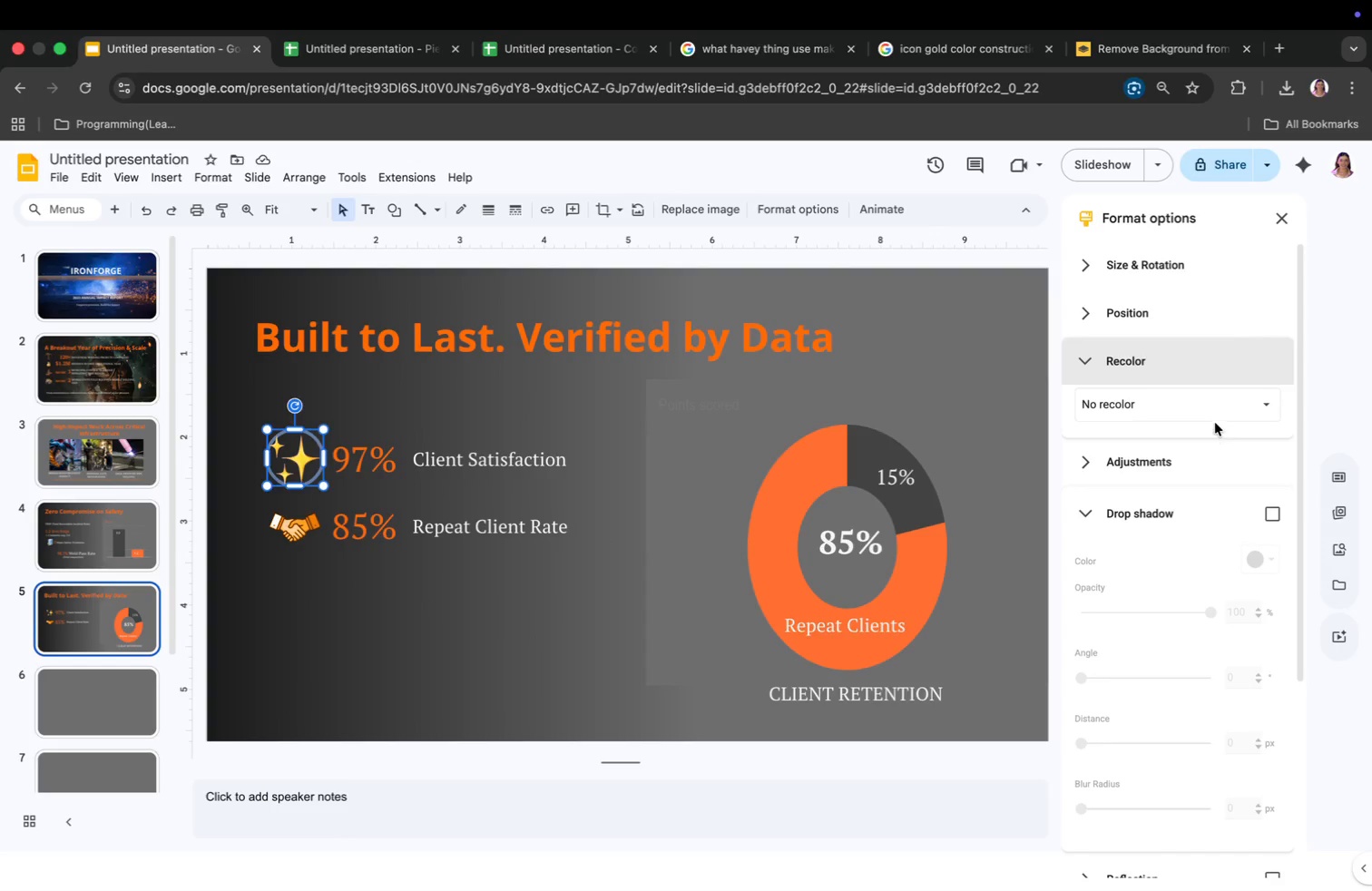 
left_click([1216, 406])
 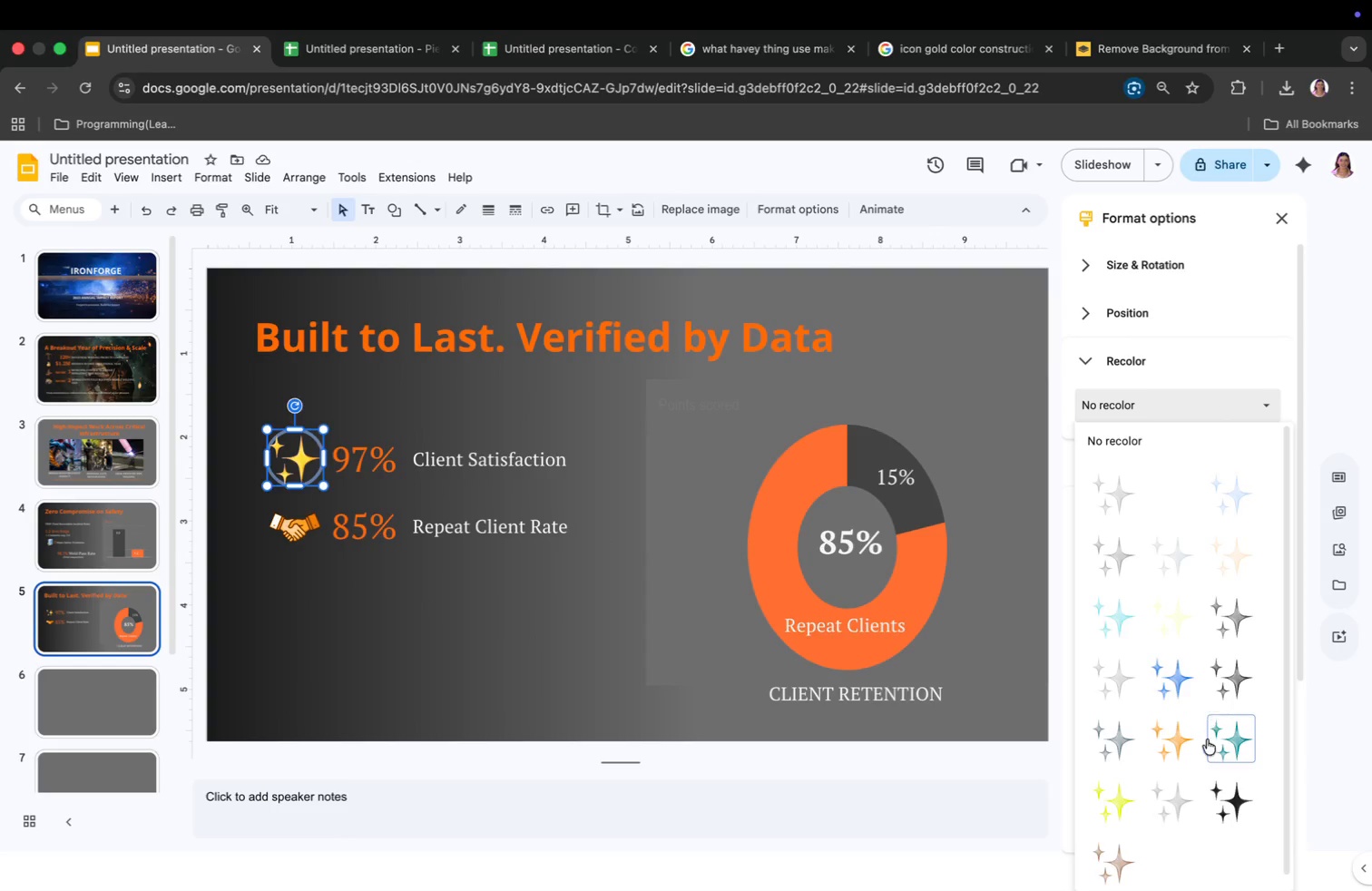 
left_click([1168, 753])
 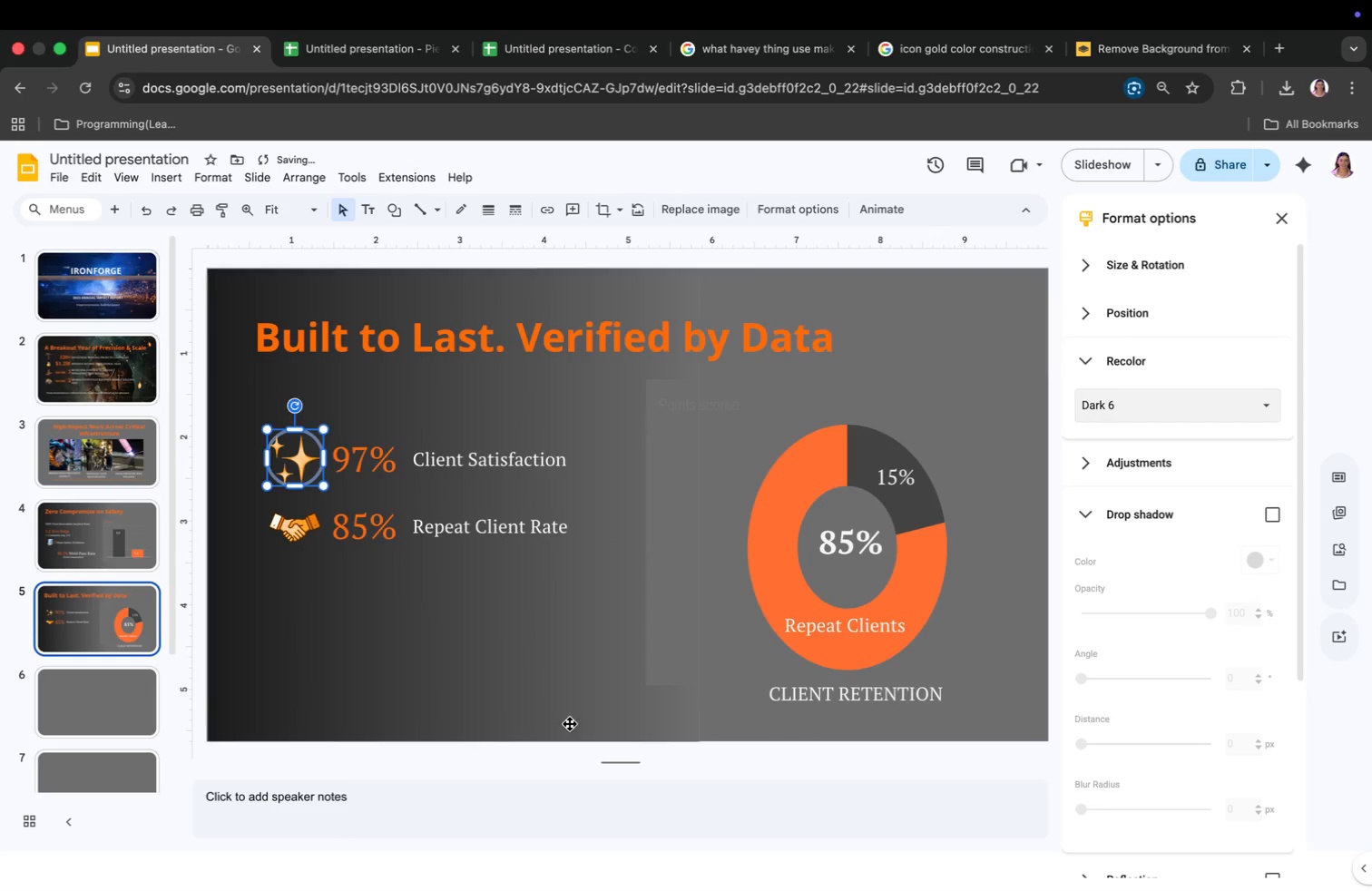 
left_click([501, 690])
 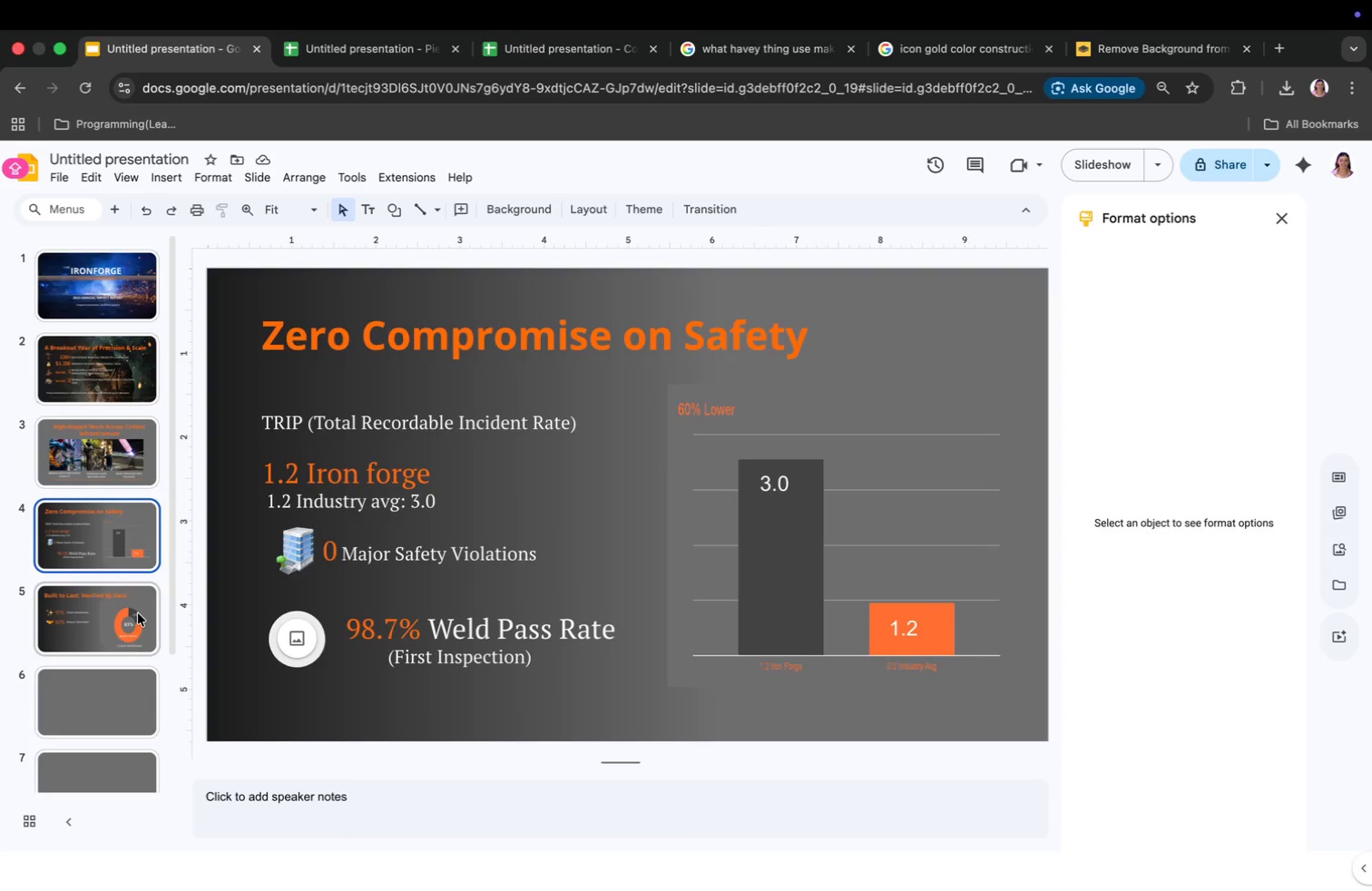 
wait(23.22)
 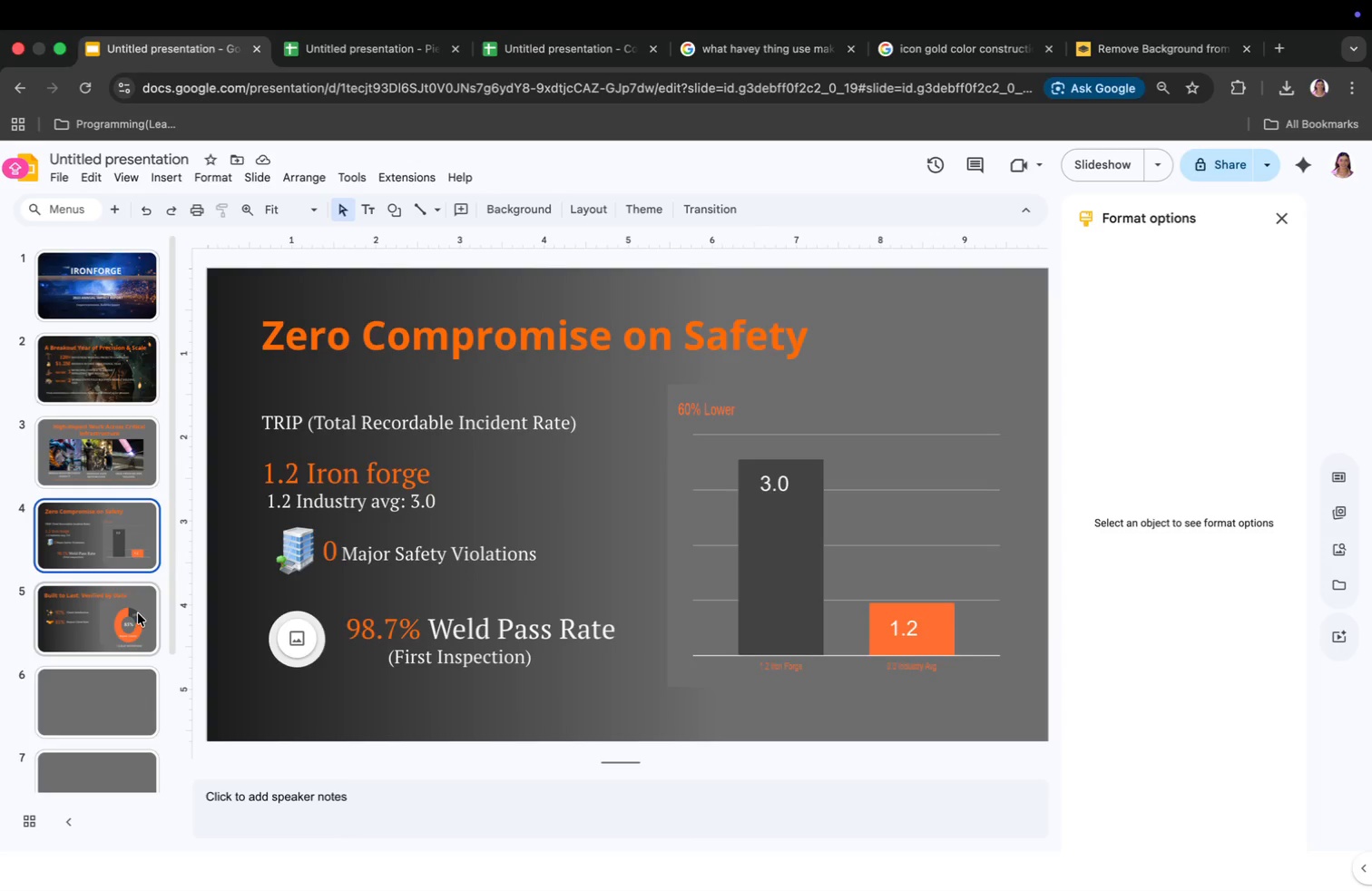 
left_click([292, 647])
 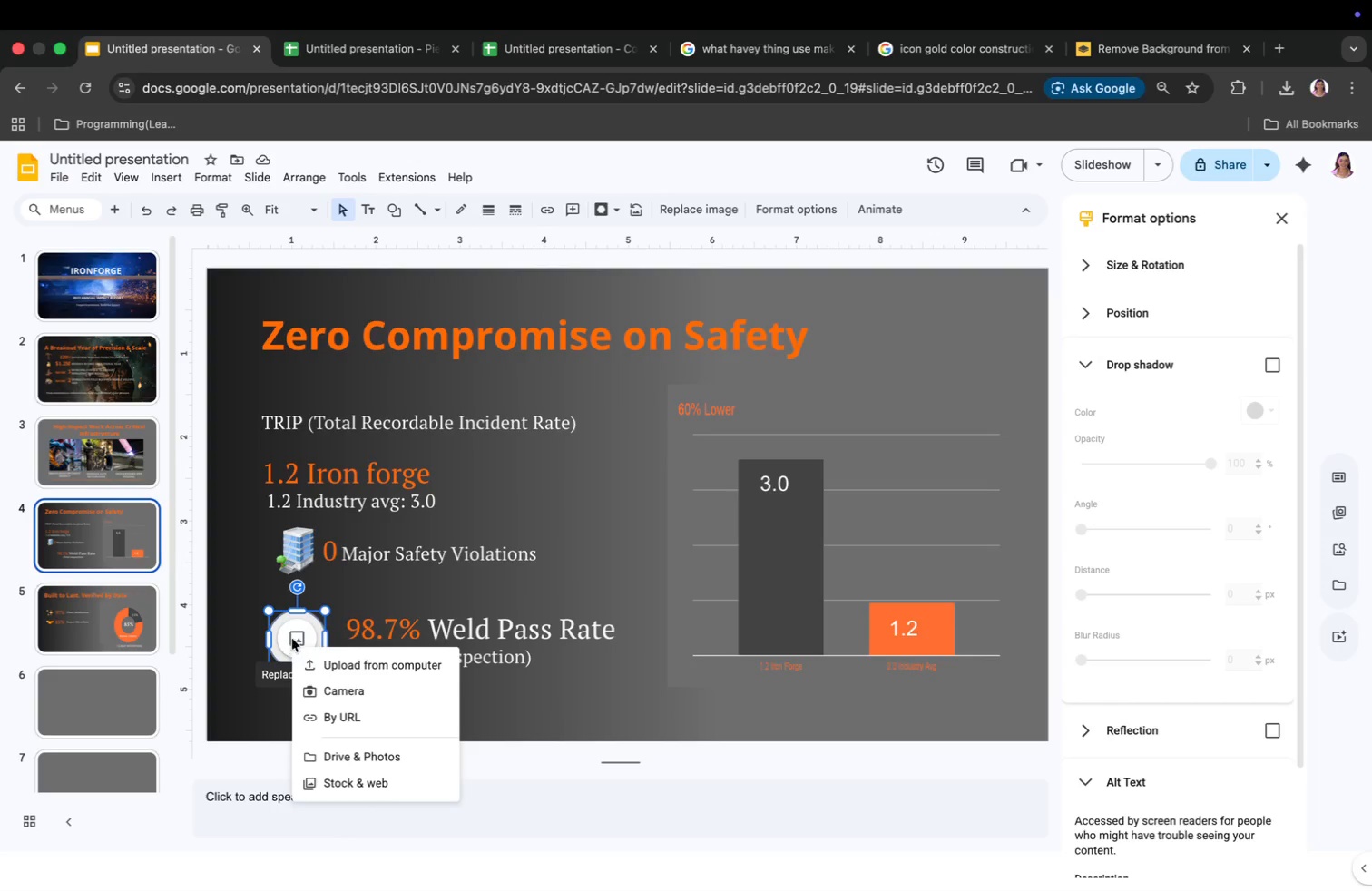 
key(Backspace)
 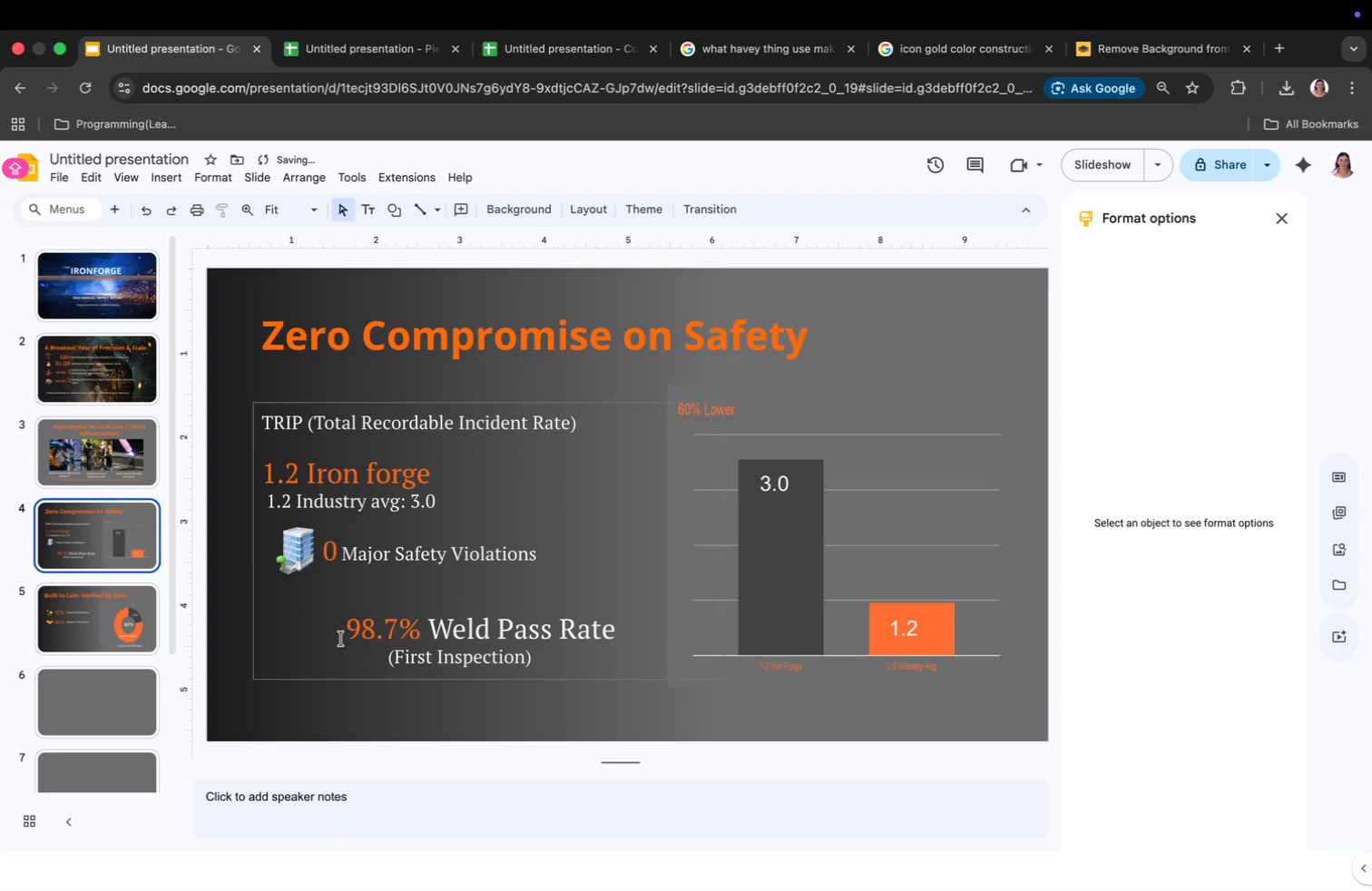 
left_click([344, 638])
 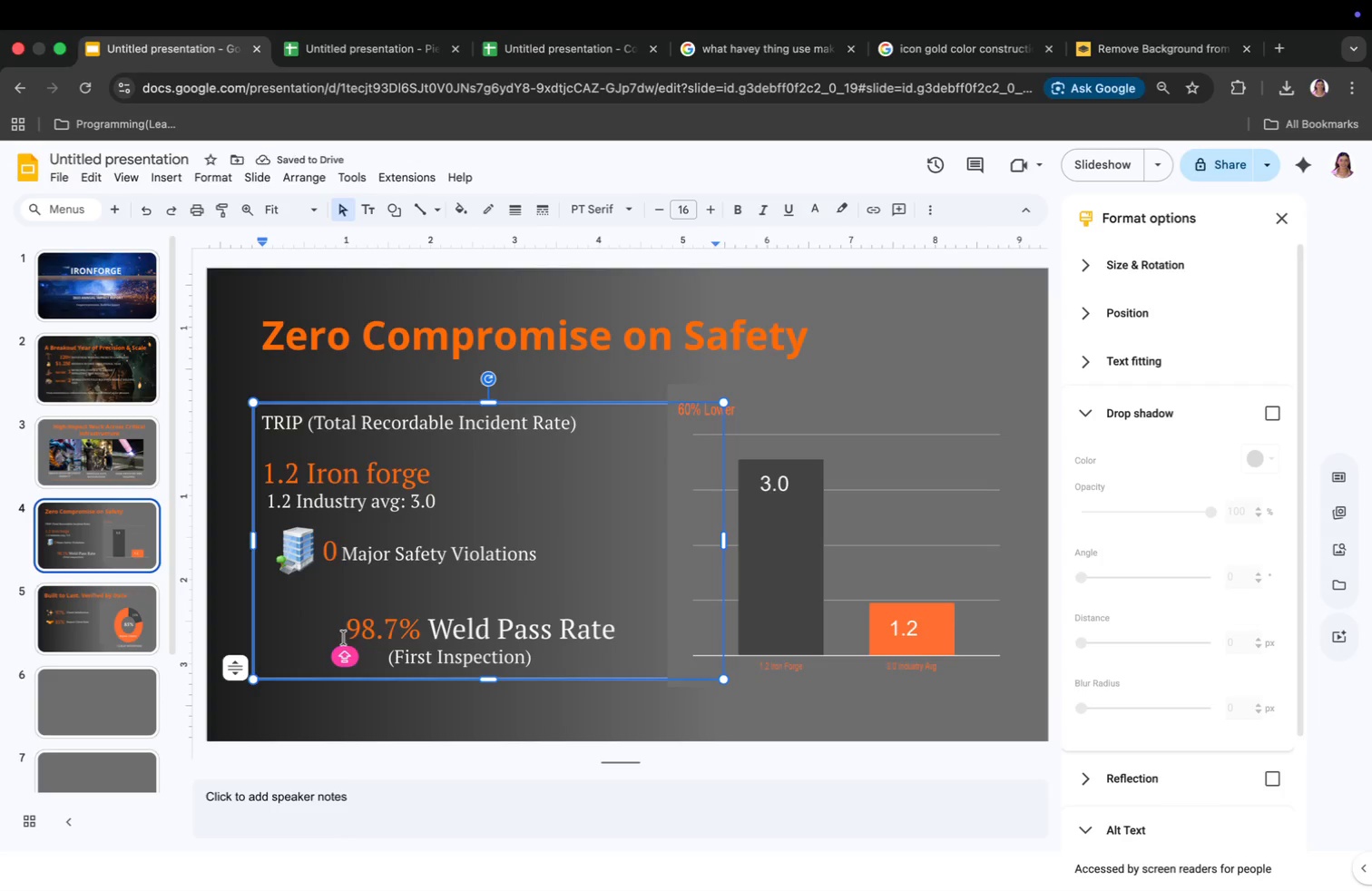 
key(Backspace)
 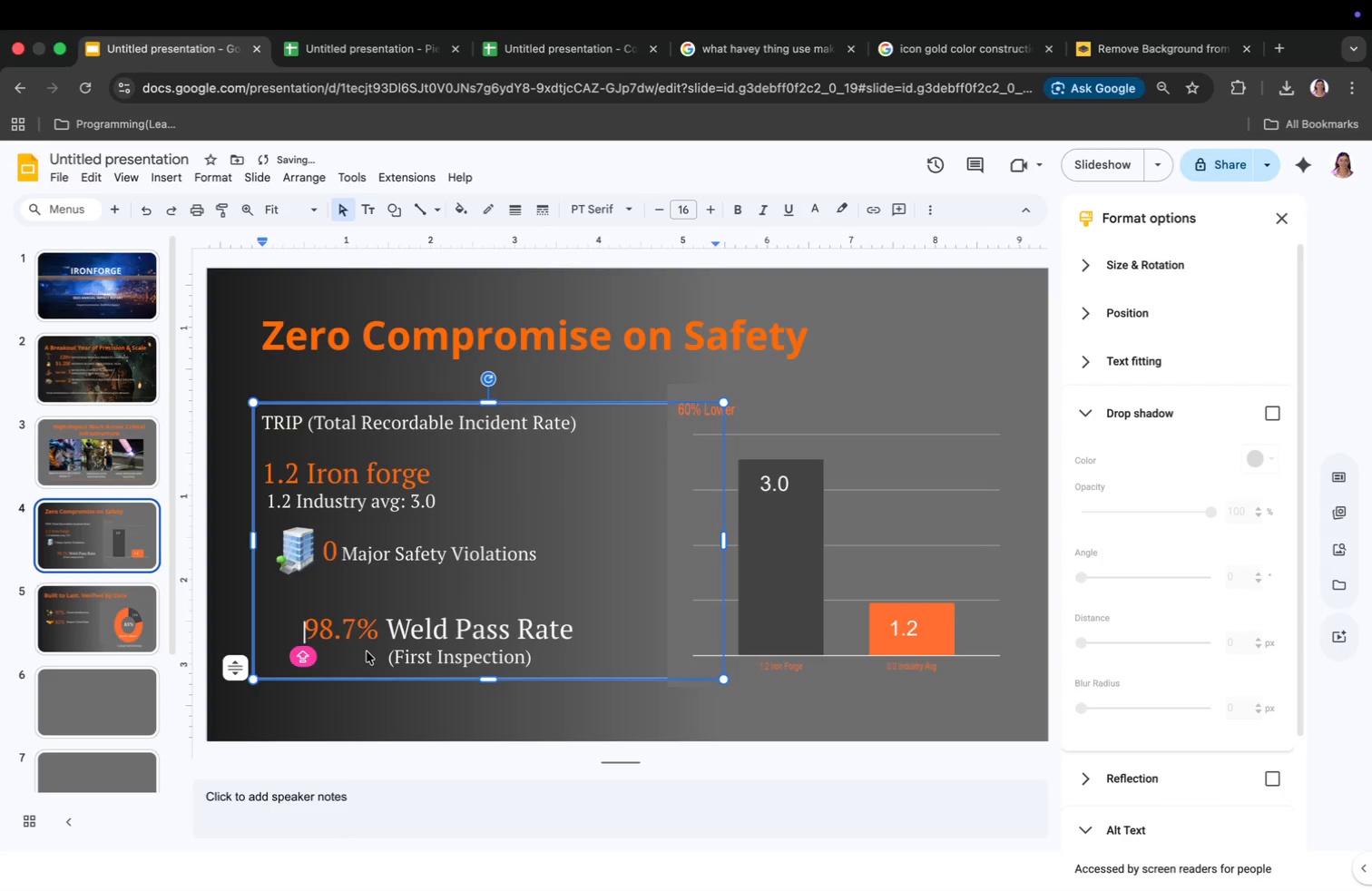 
left_click([367, 651])
 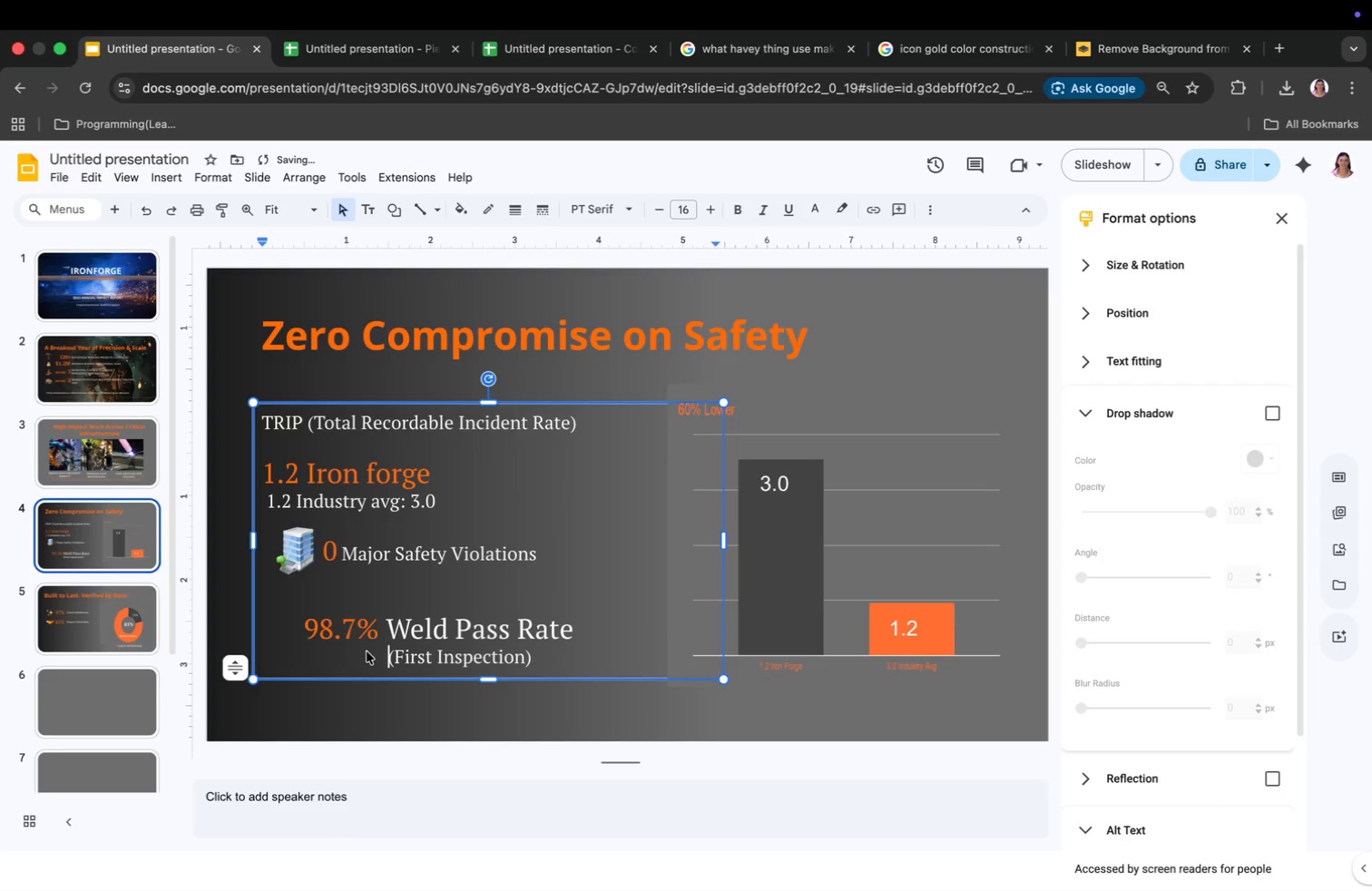 
key(Backspace)
 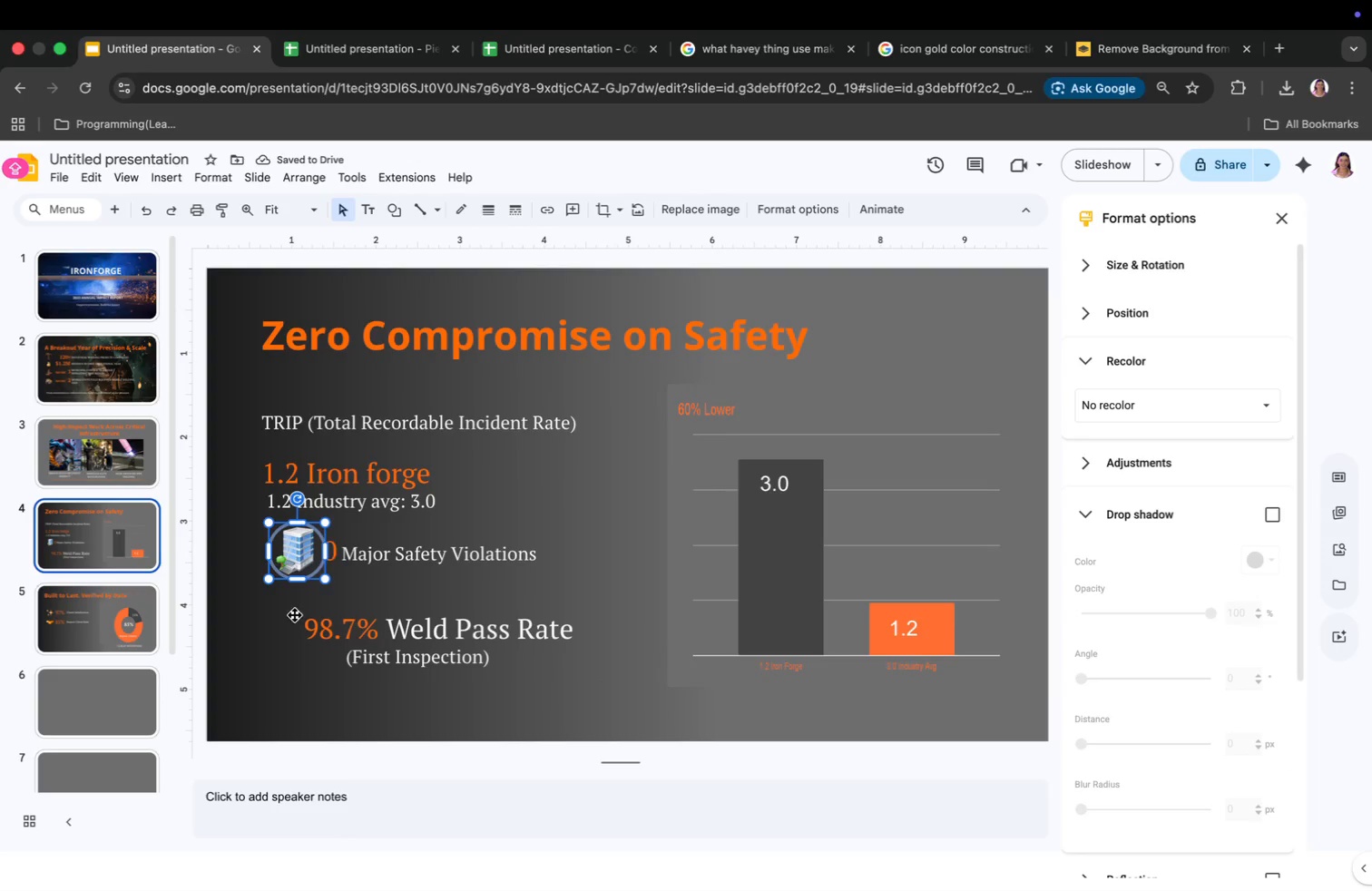 
left_click([1177, 367])
 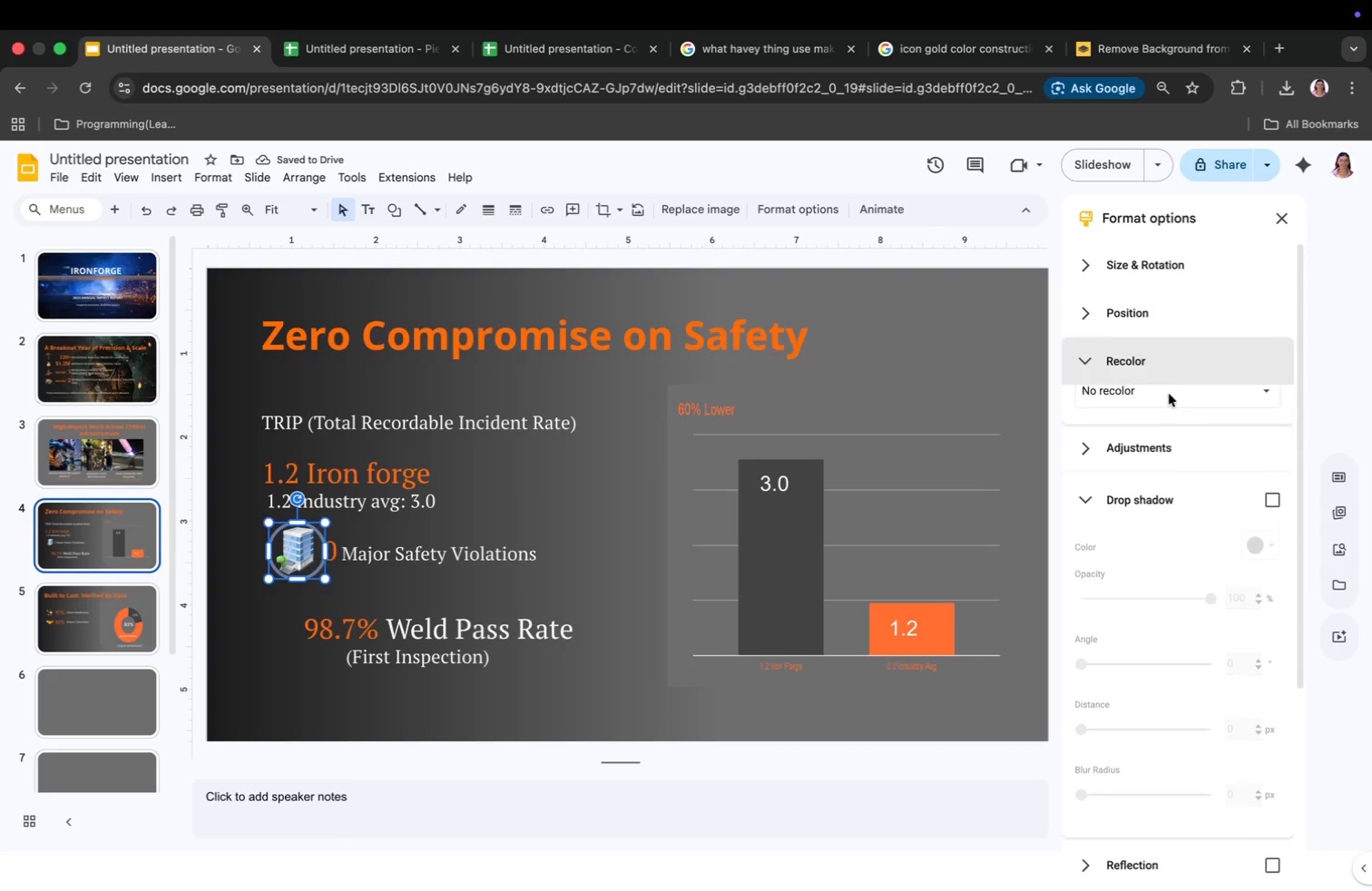 
left_click([1173, 406])
 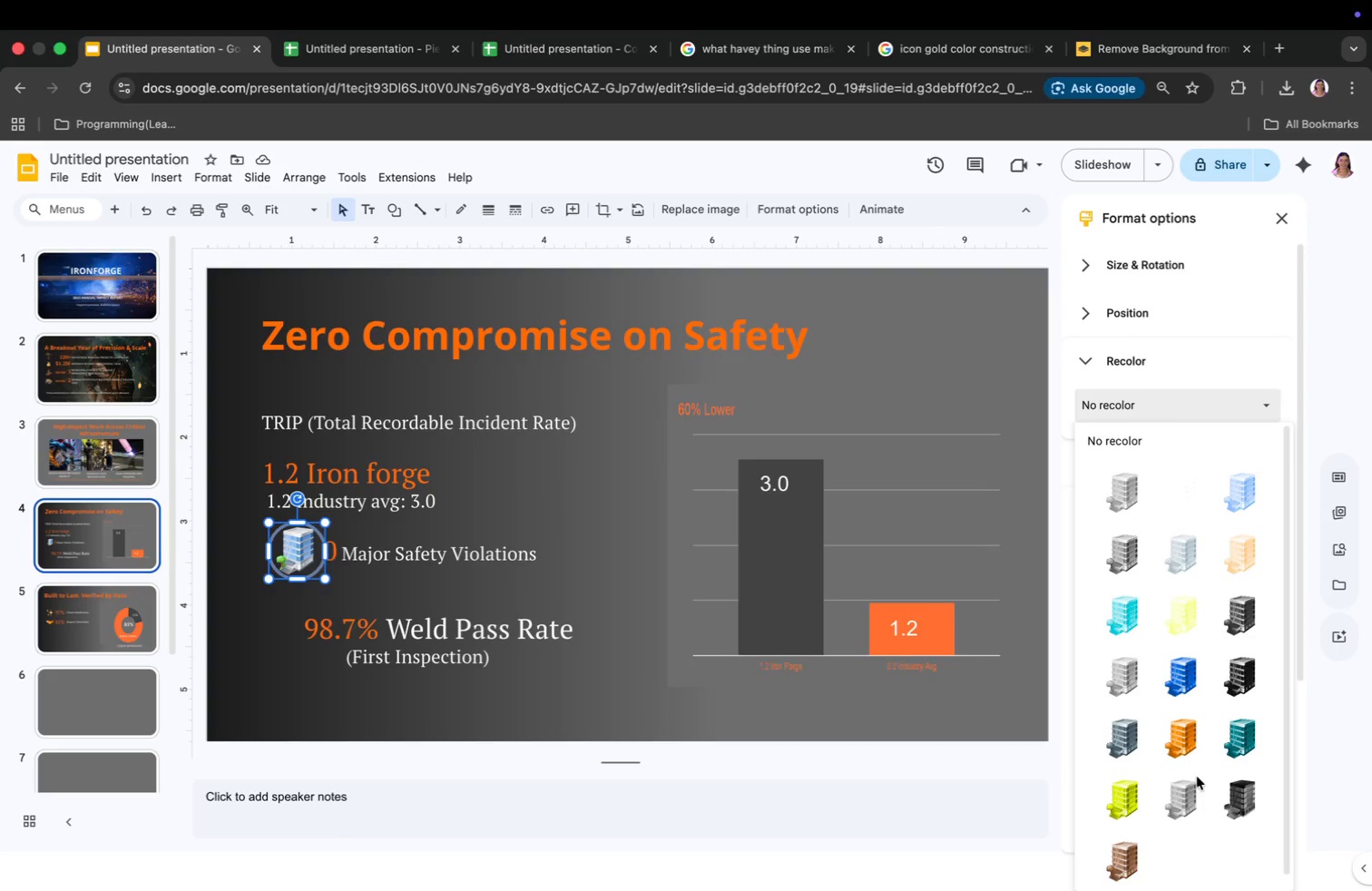 
left_click([1188, 739])
 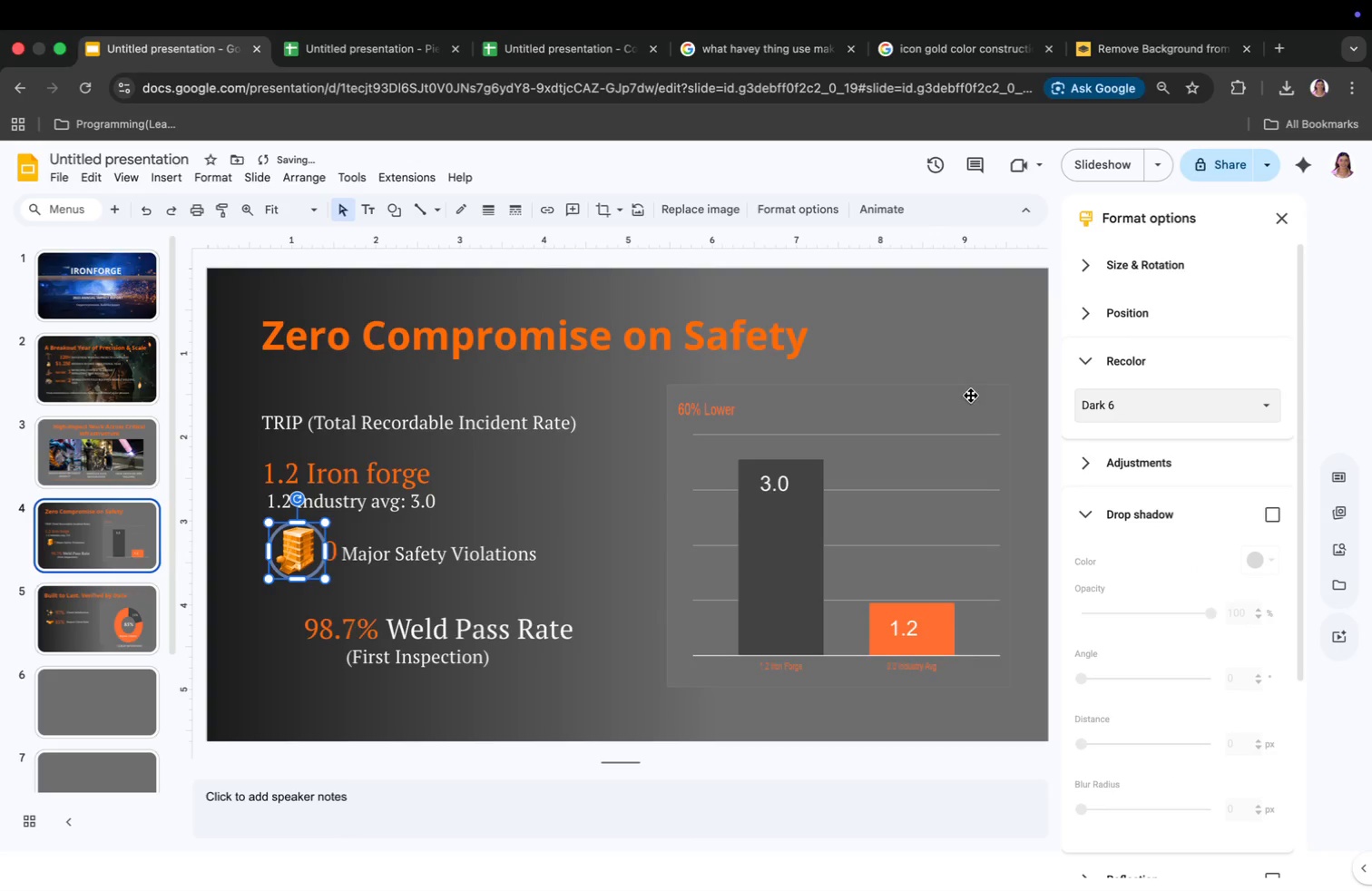 
left_click([961, 385])
 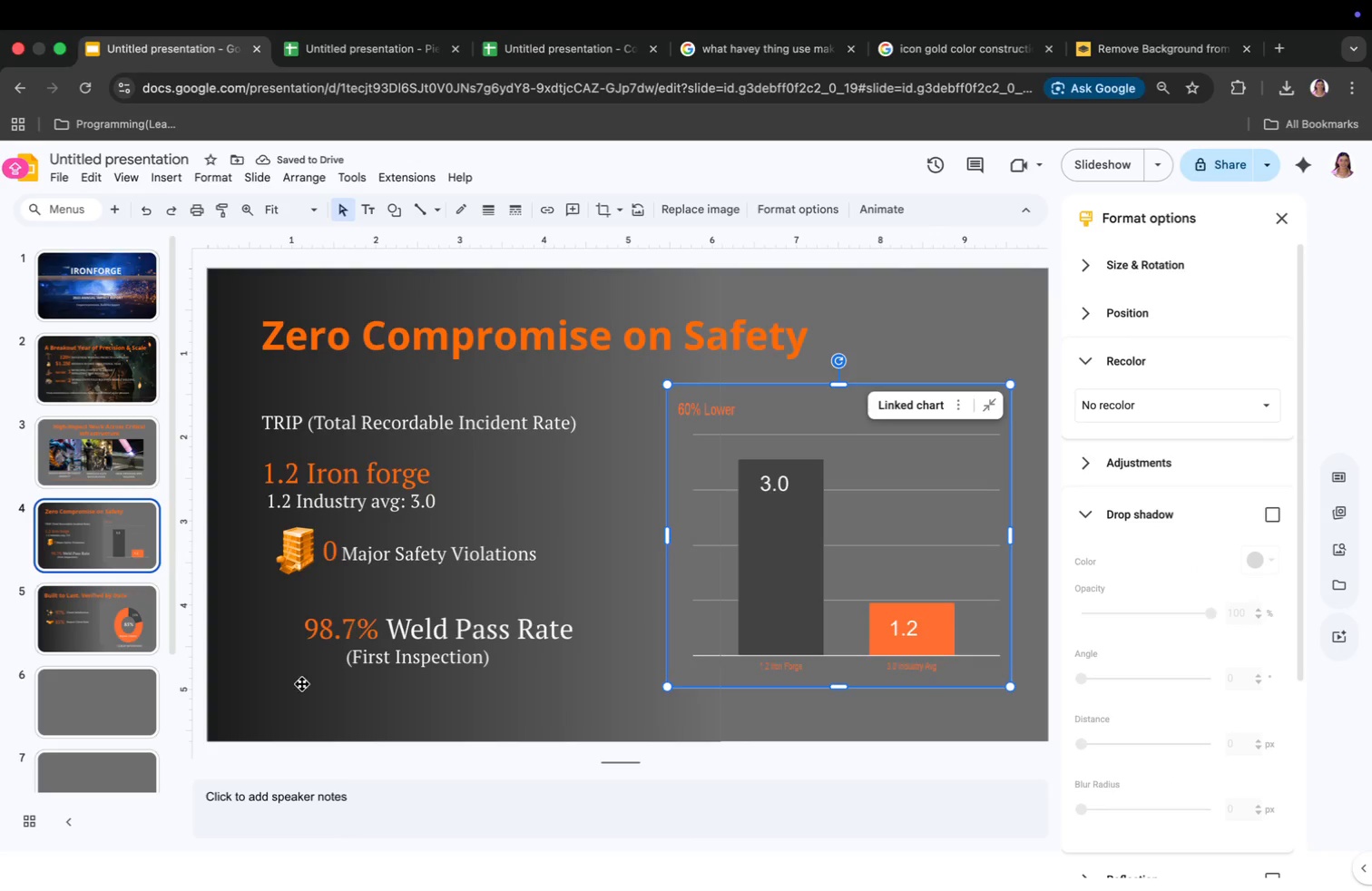 
left_click([69, 714])
 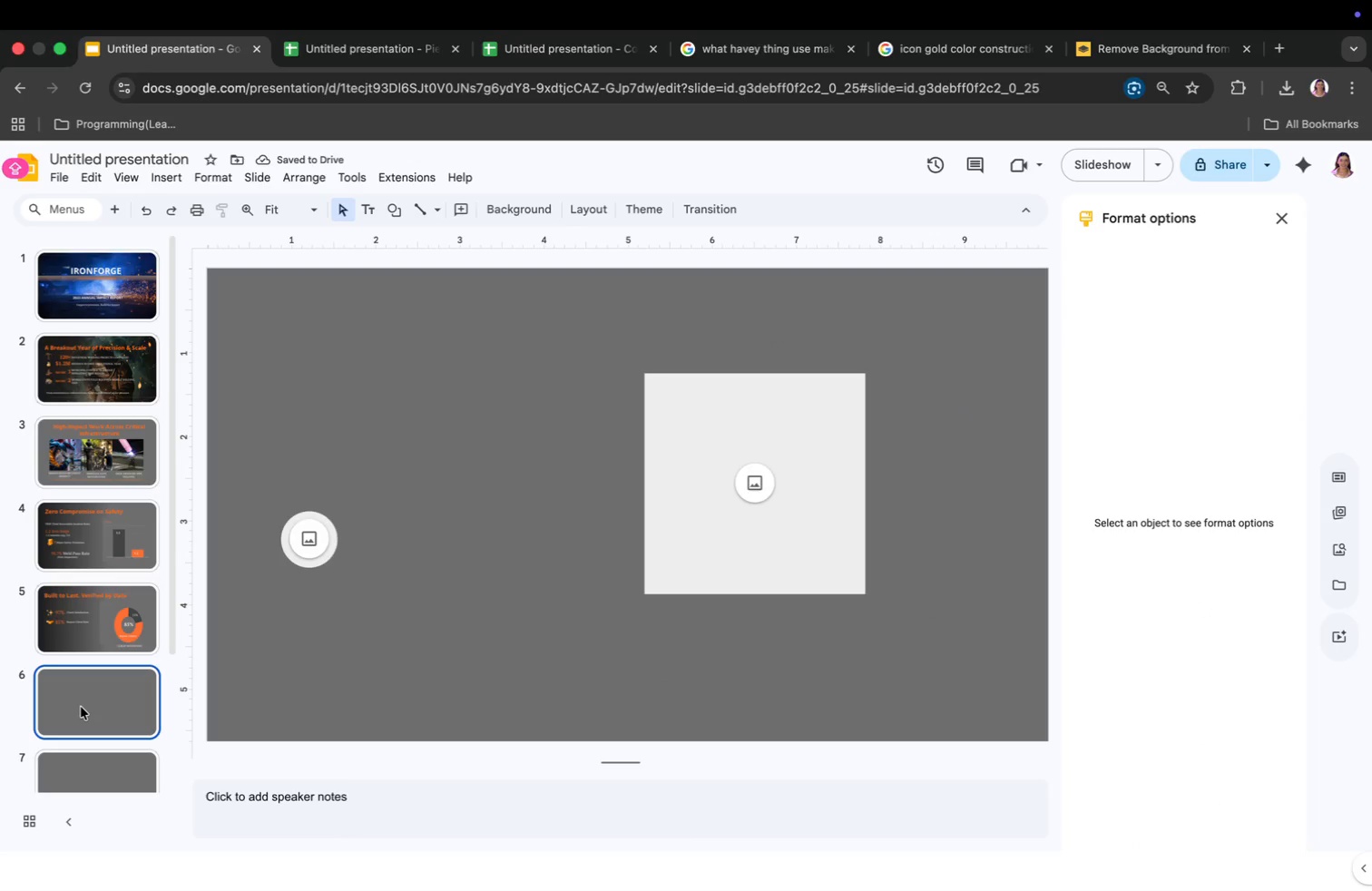 
key(Meta+CommandLeft)
 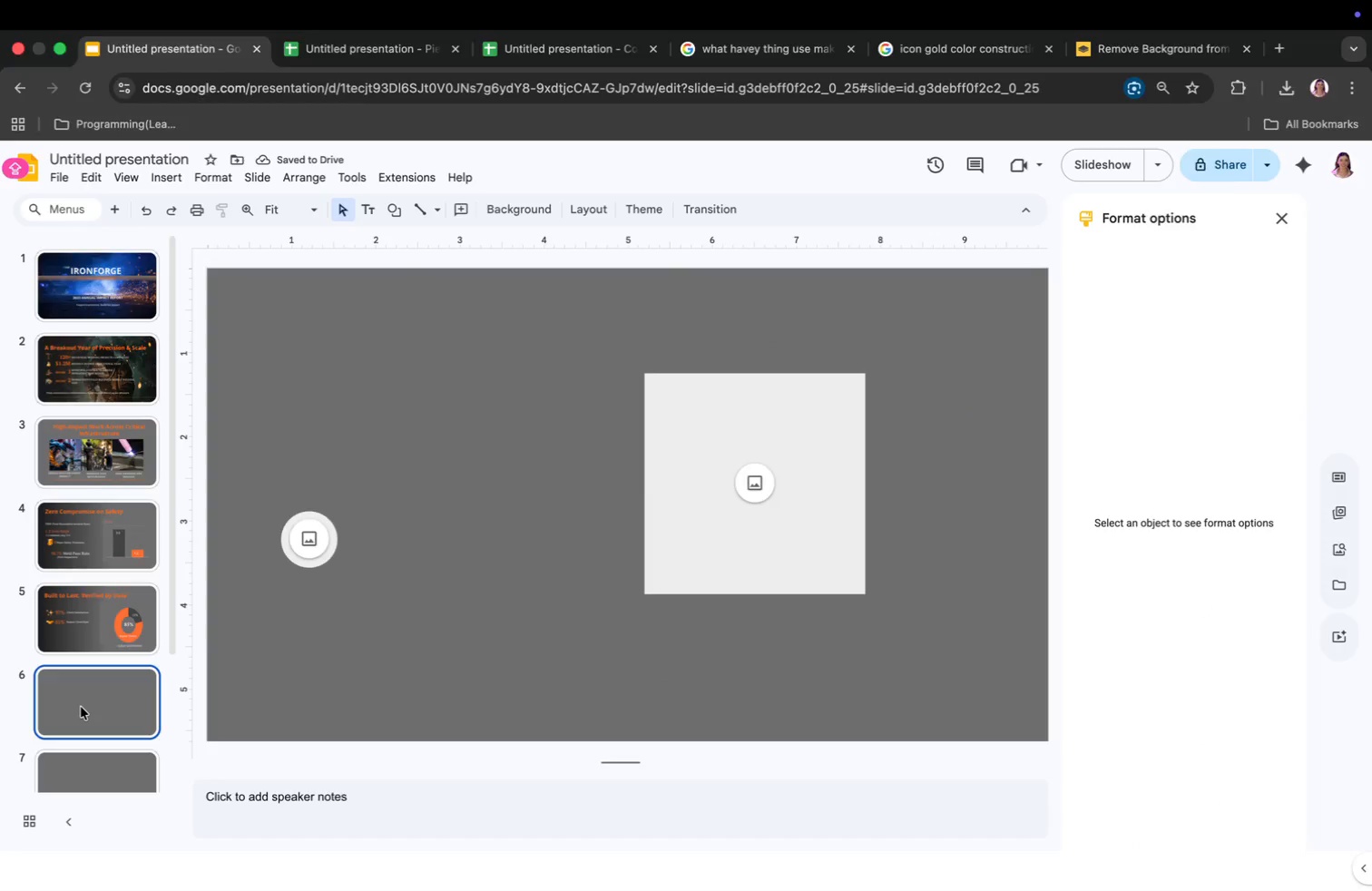 
key(Meta+Tab)